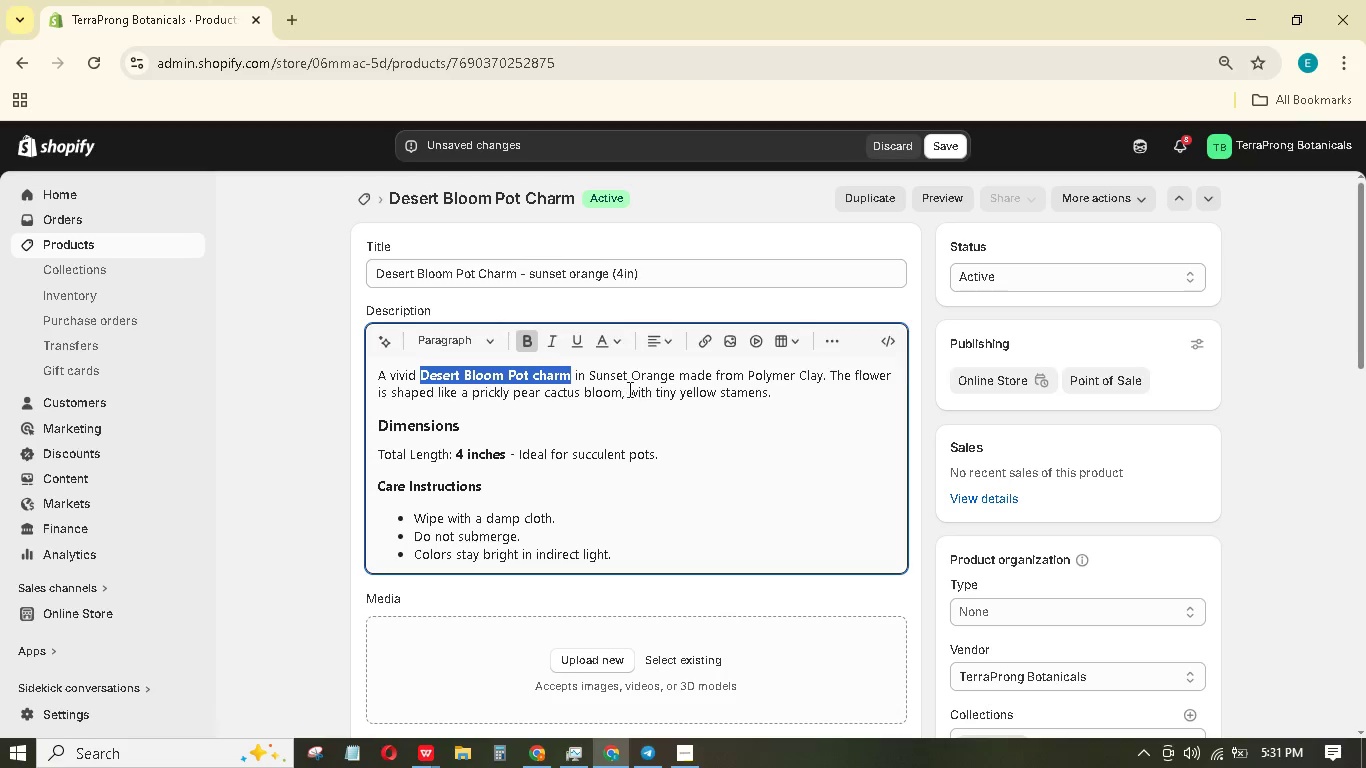 
left_click([590, 380])
 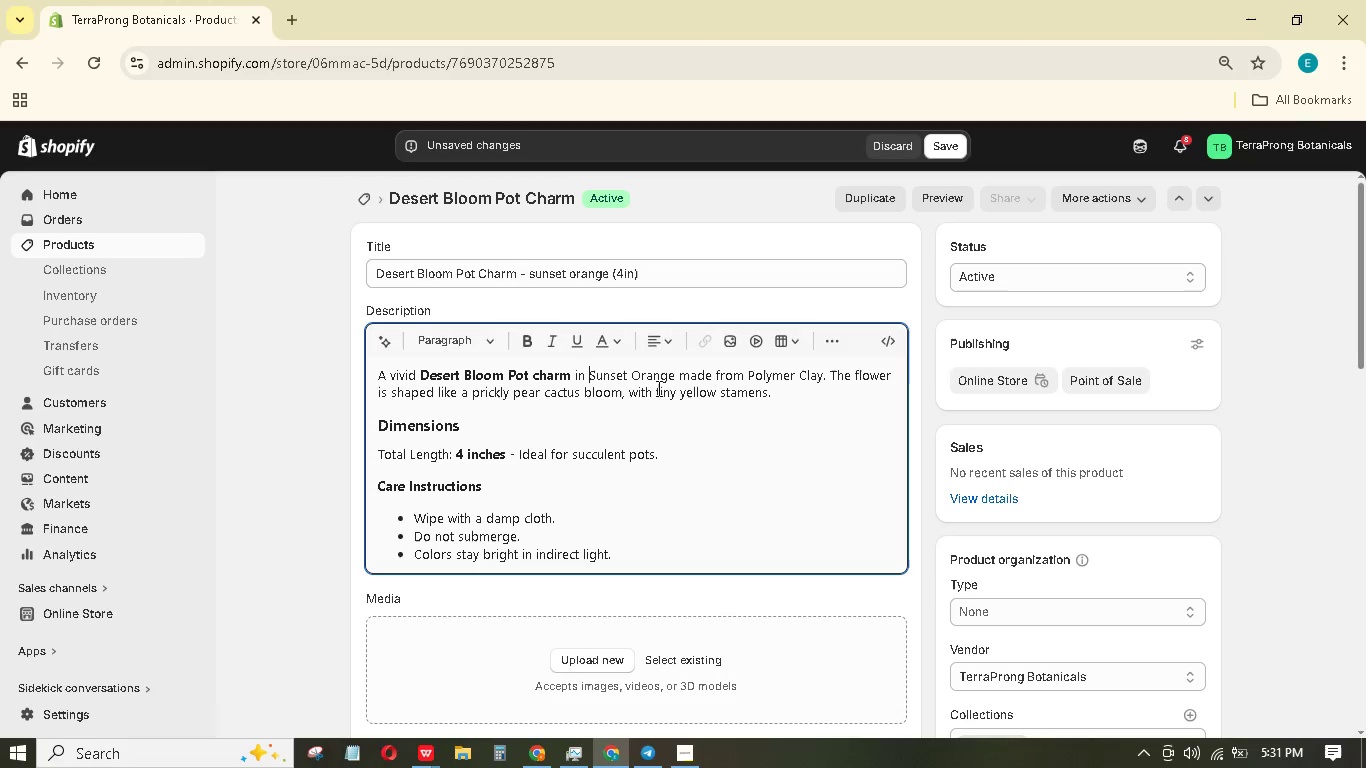 
hold_key(key=ShiftLeft, duration=1.41)
left_click([673, 372])
 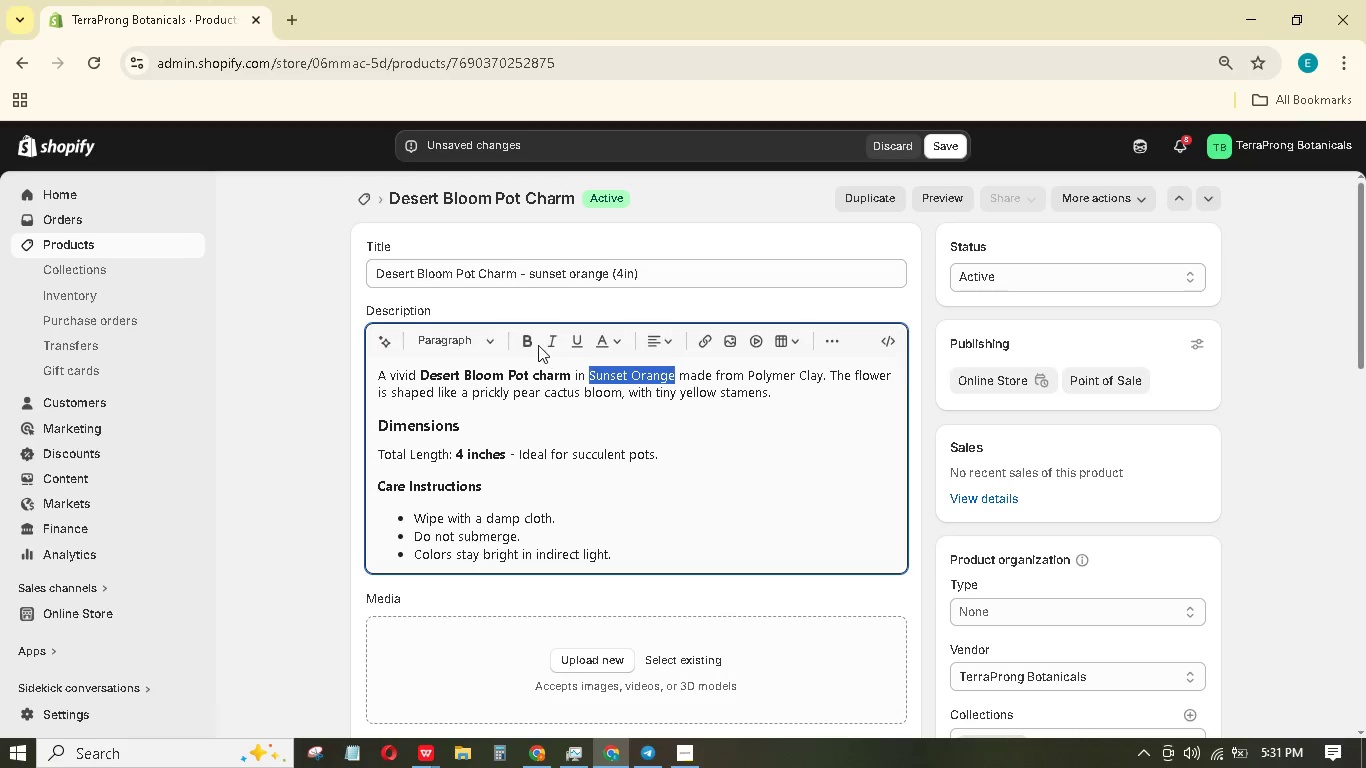 
left_click([531, 343])
 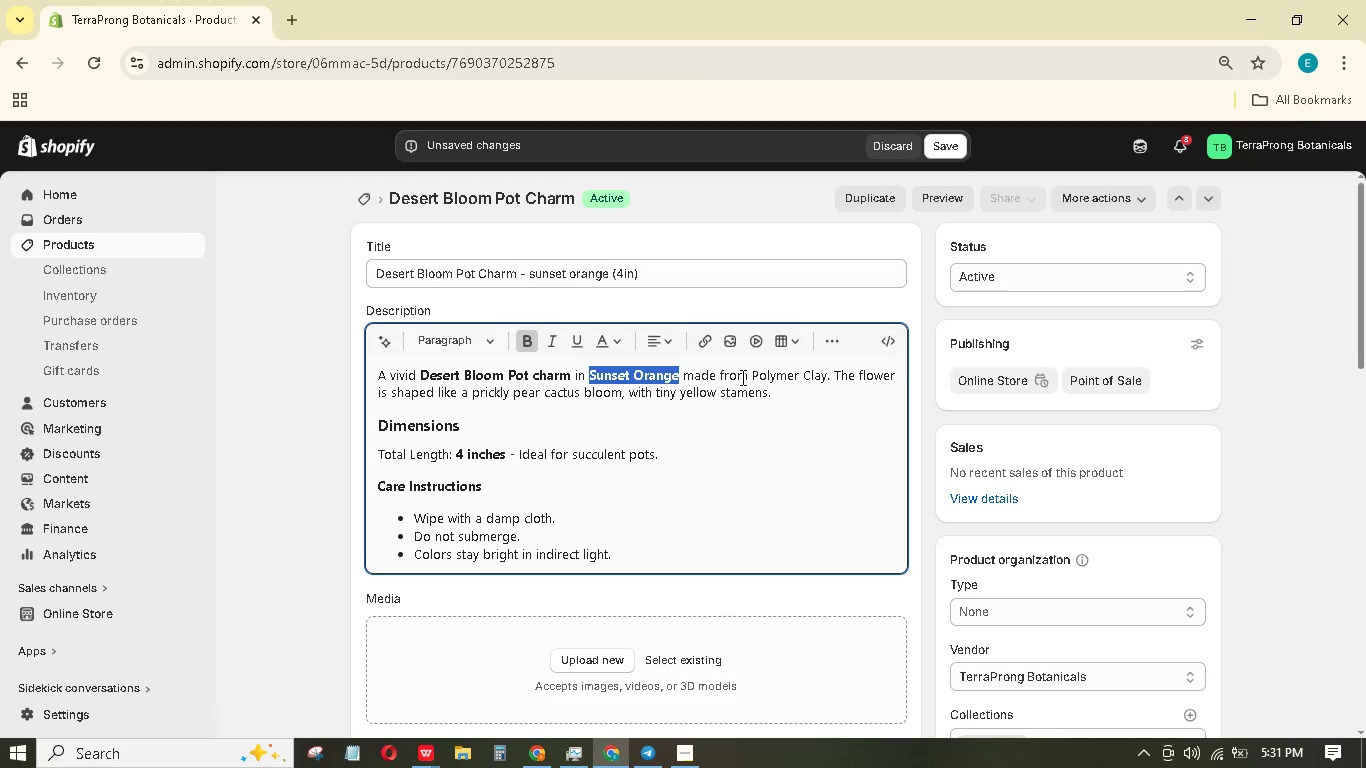 
left_click([752, 376])
 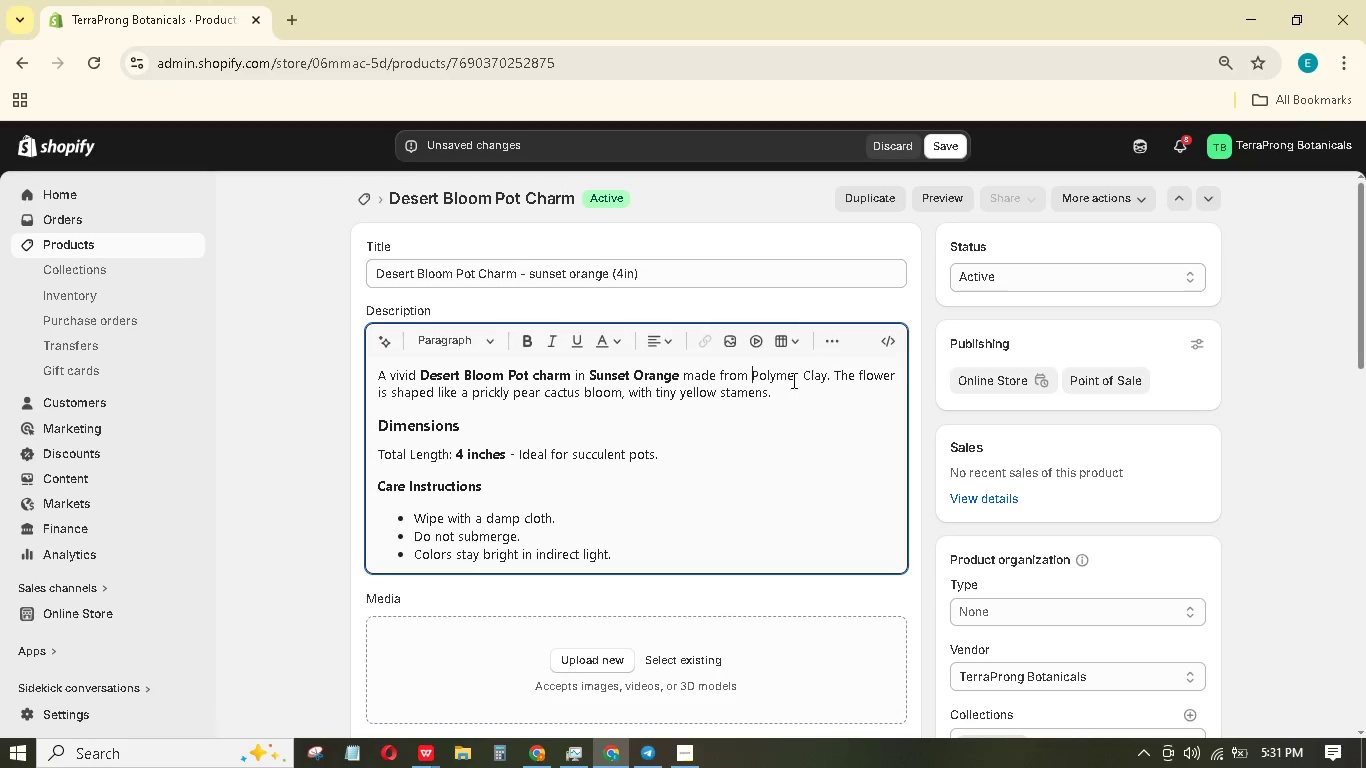 
hold_key(key=ShiftLeft, duration=0.7)
left_click([826, 379])
 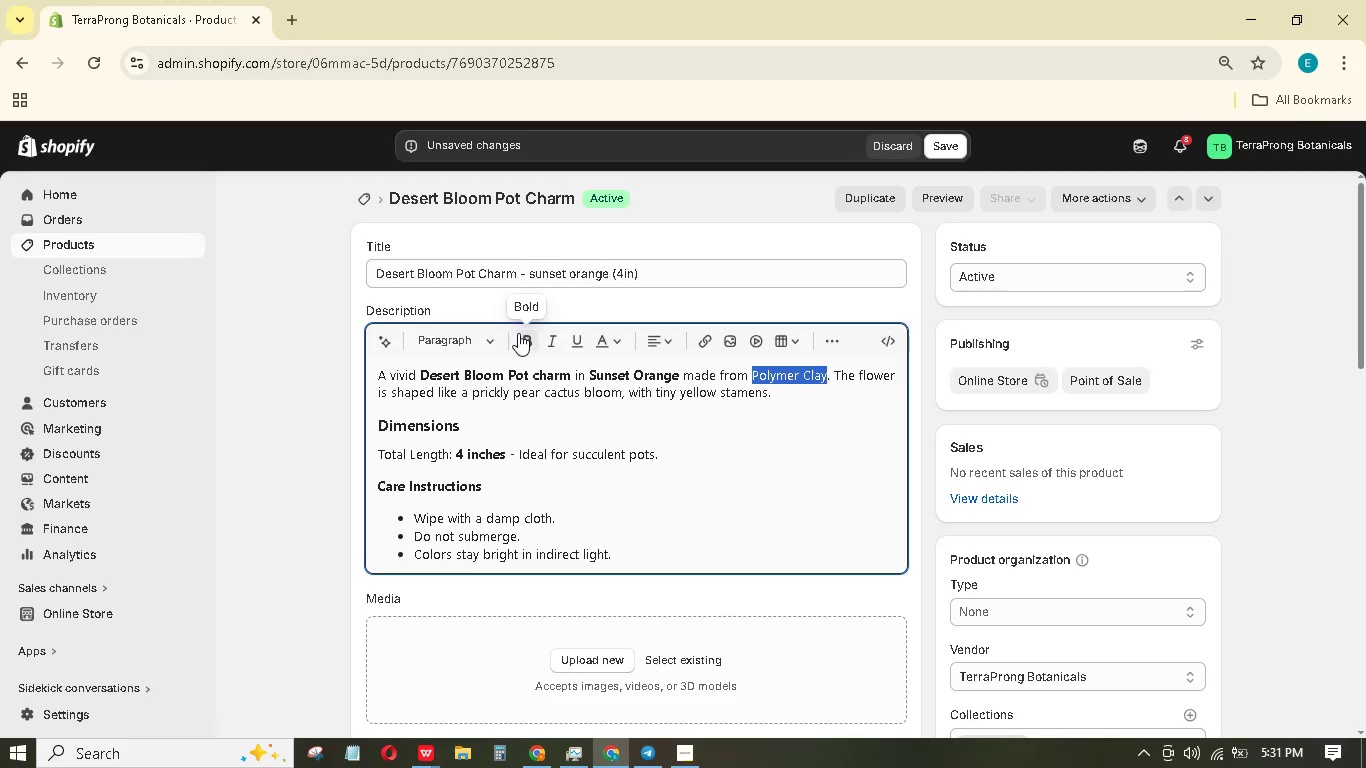 
left_click([518, 335])
 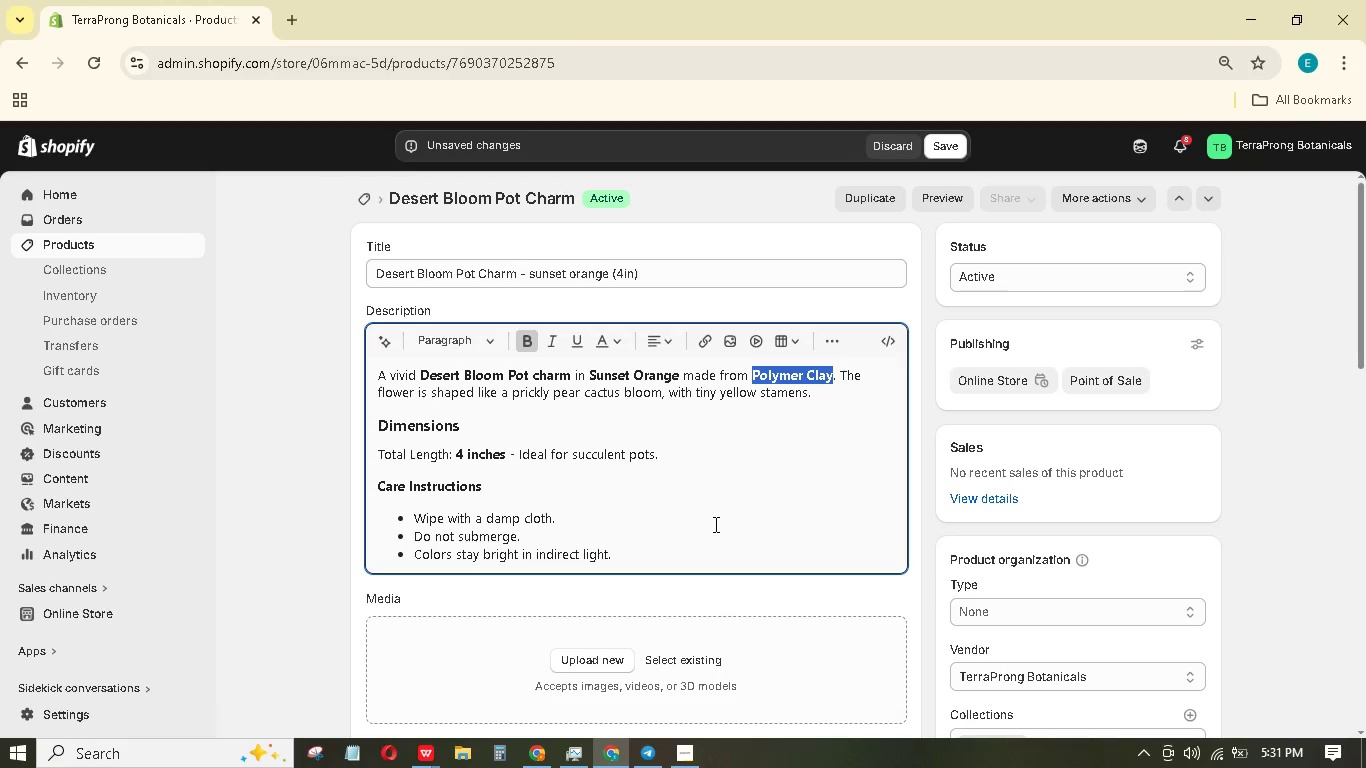 
wait(11.16)
 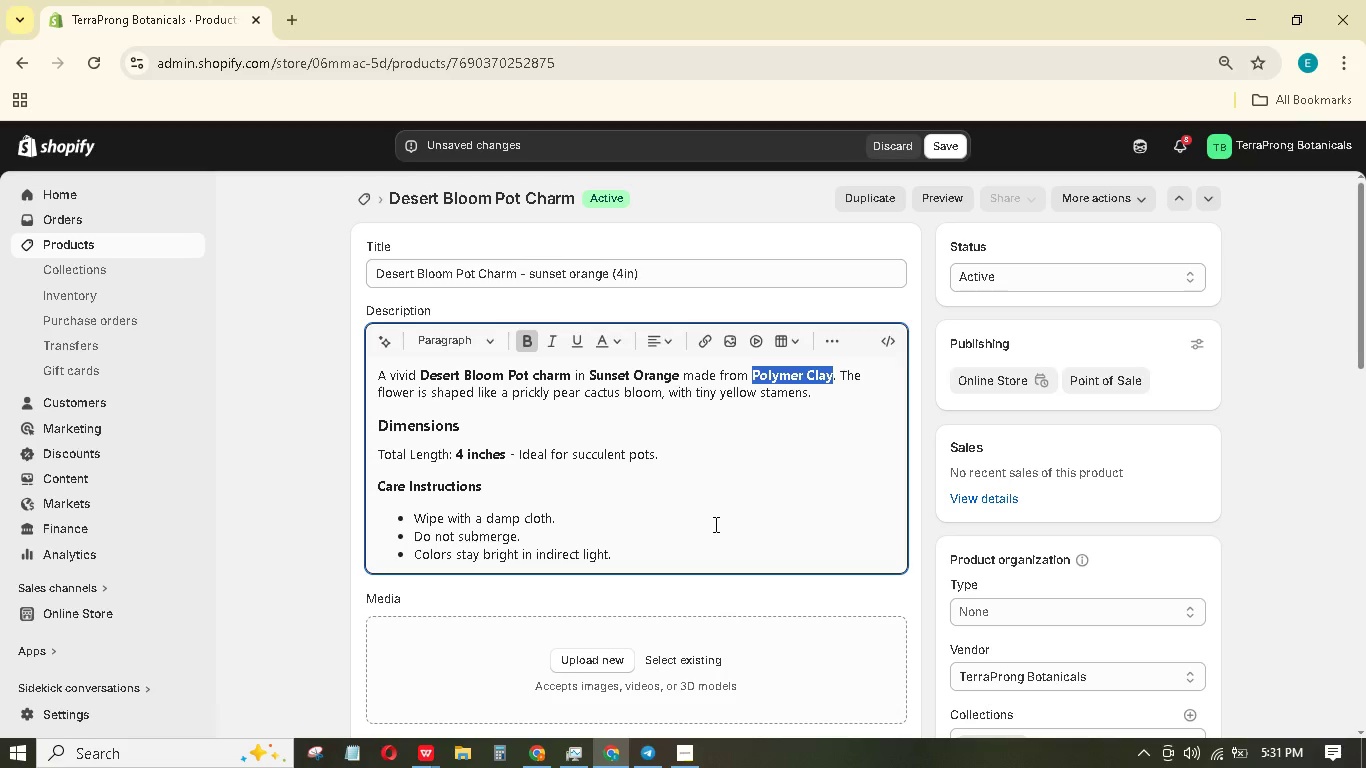 
left_click([599, 655])
 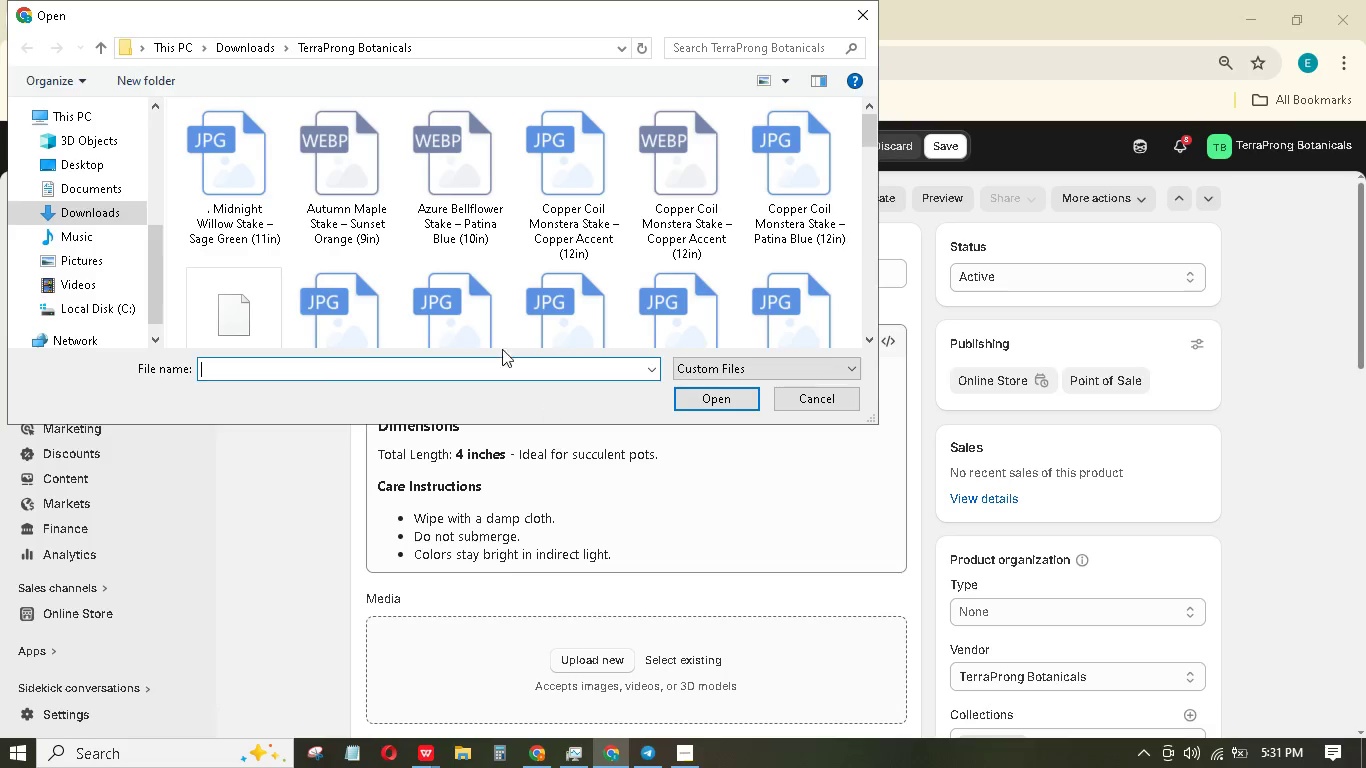 
left_click([442, 298])
 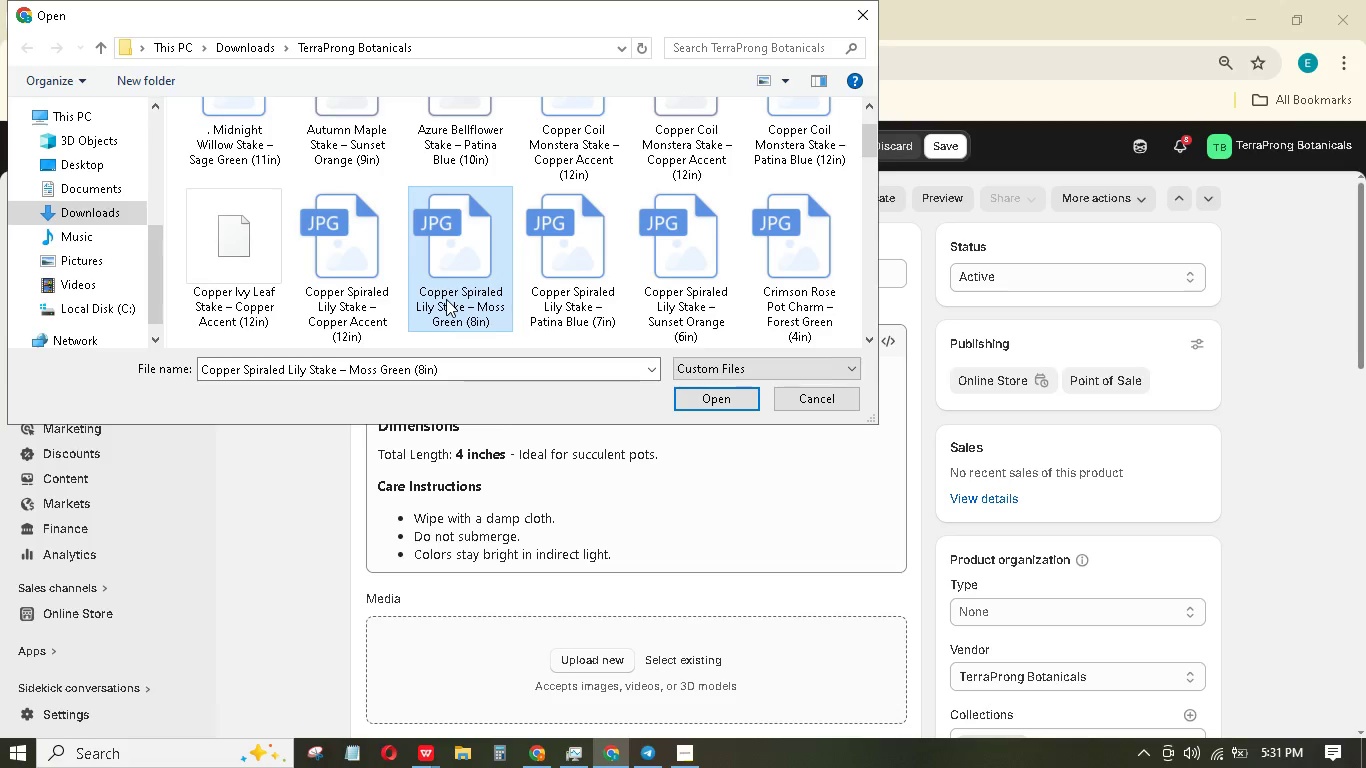 
key(D)
 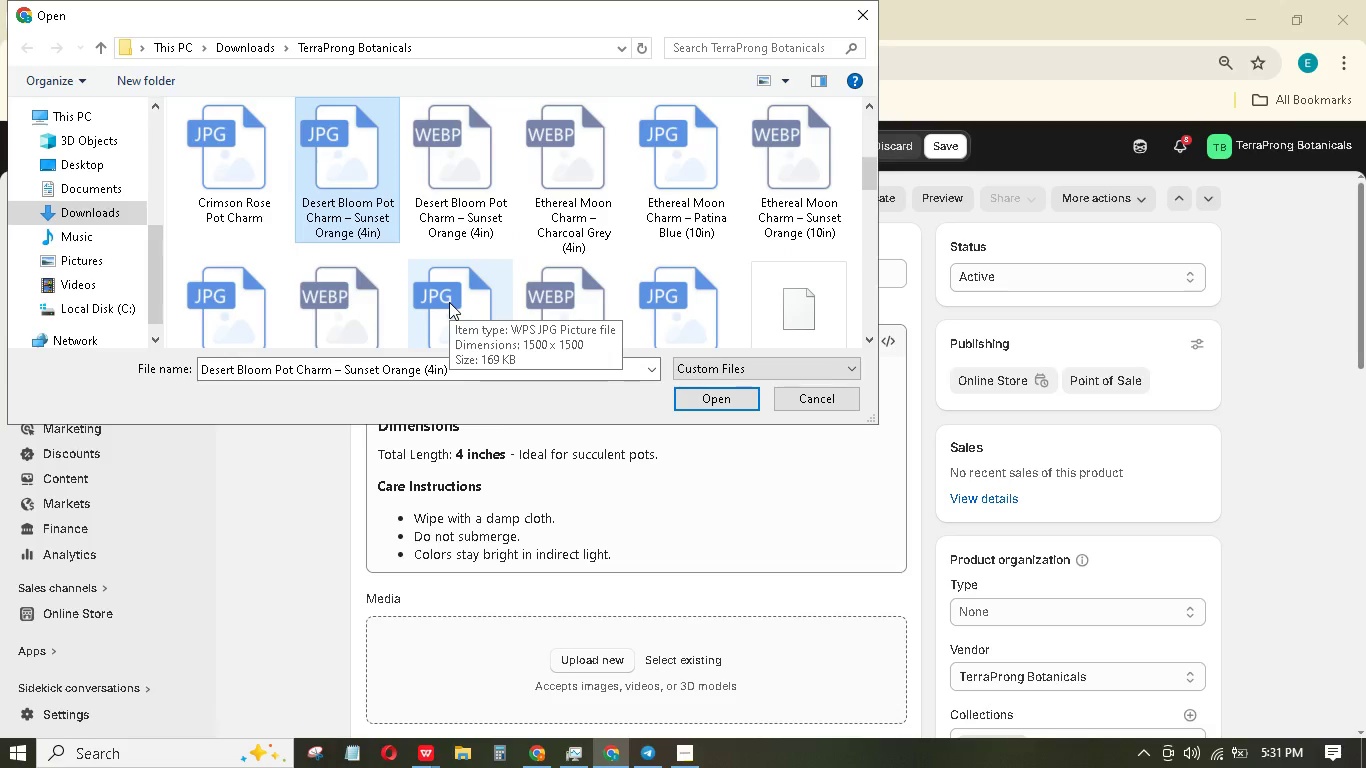 
wait(5.3)
 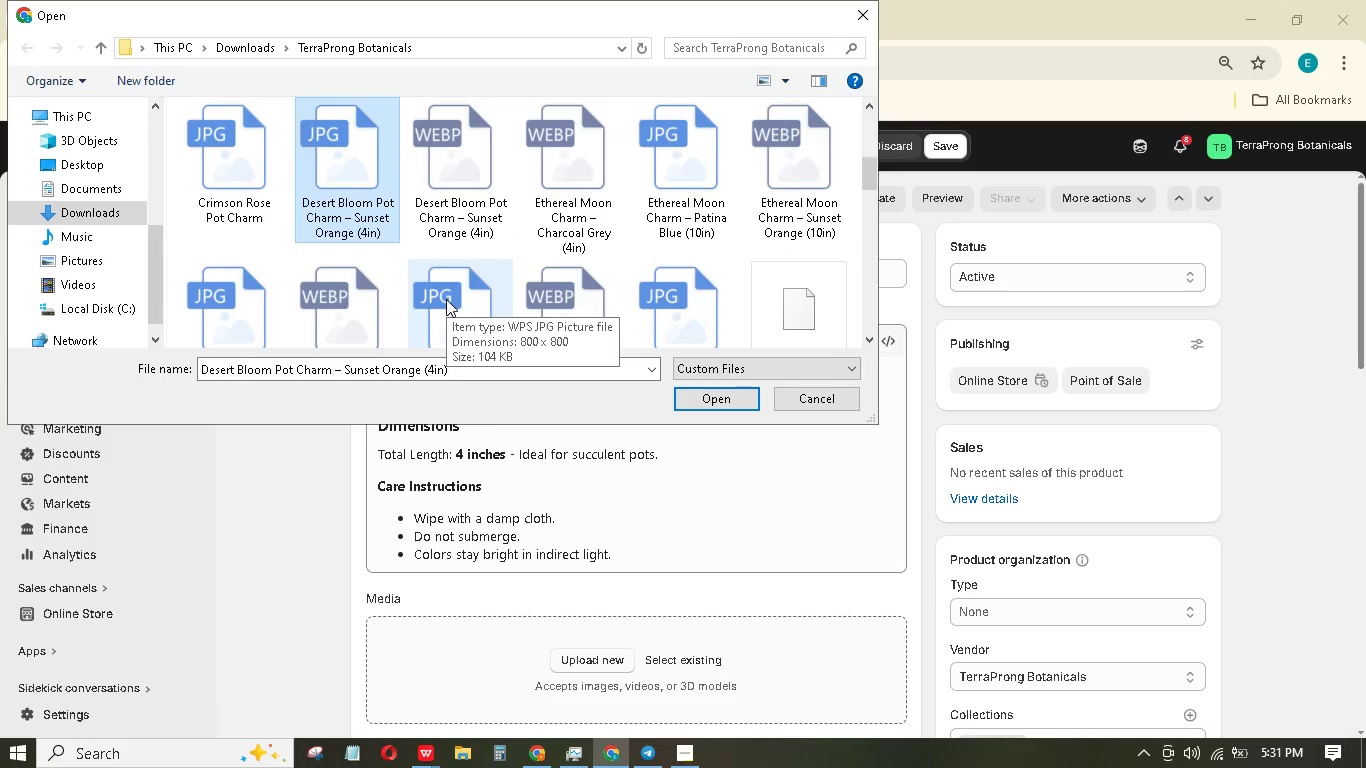 
left_click([721, 395])
 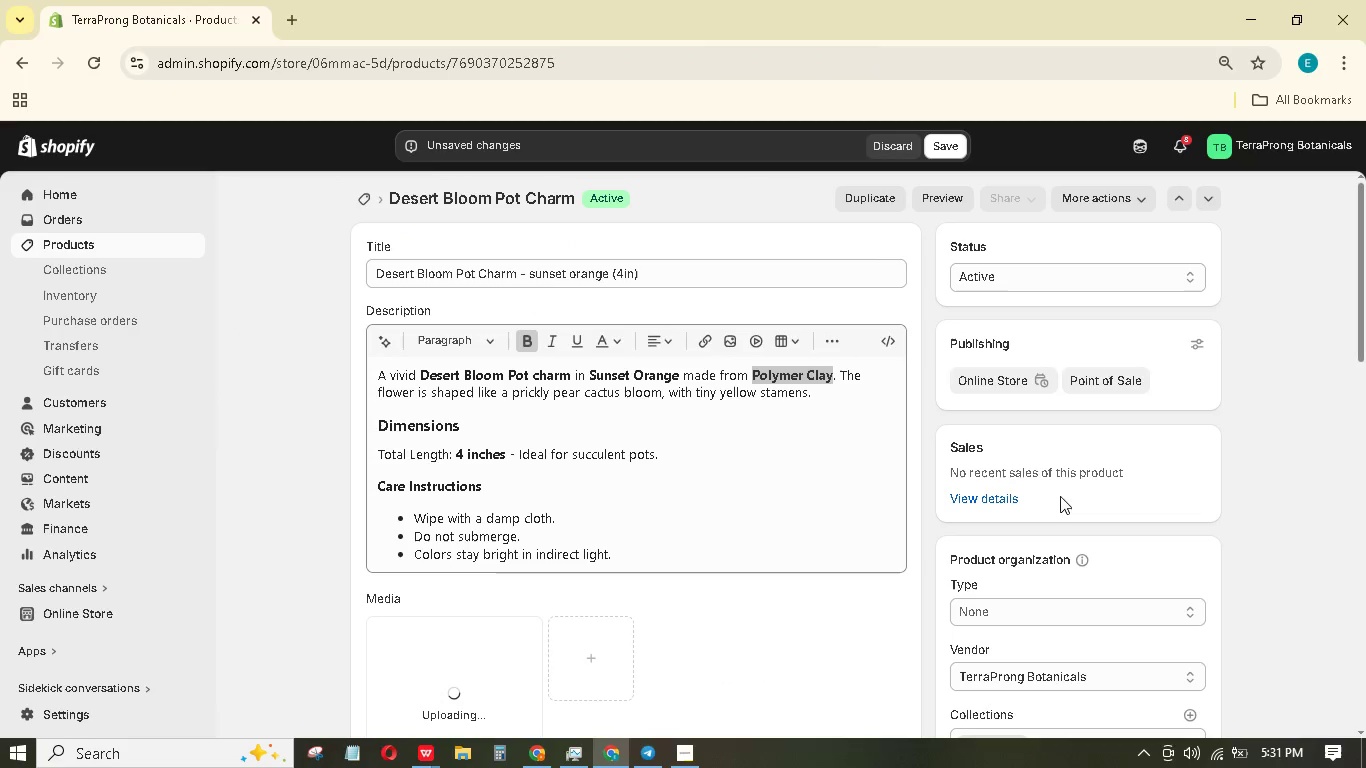 
scroll: coordinate [1075, 498], scroll_direction: down, amount: 2.0
 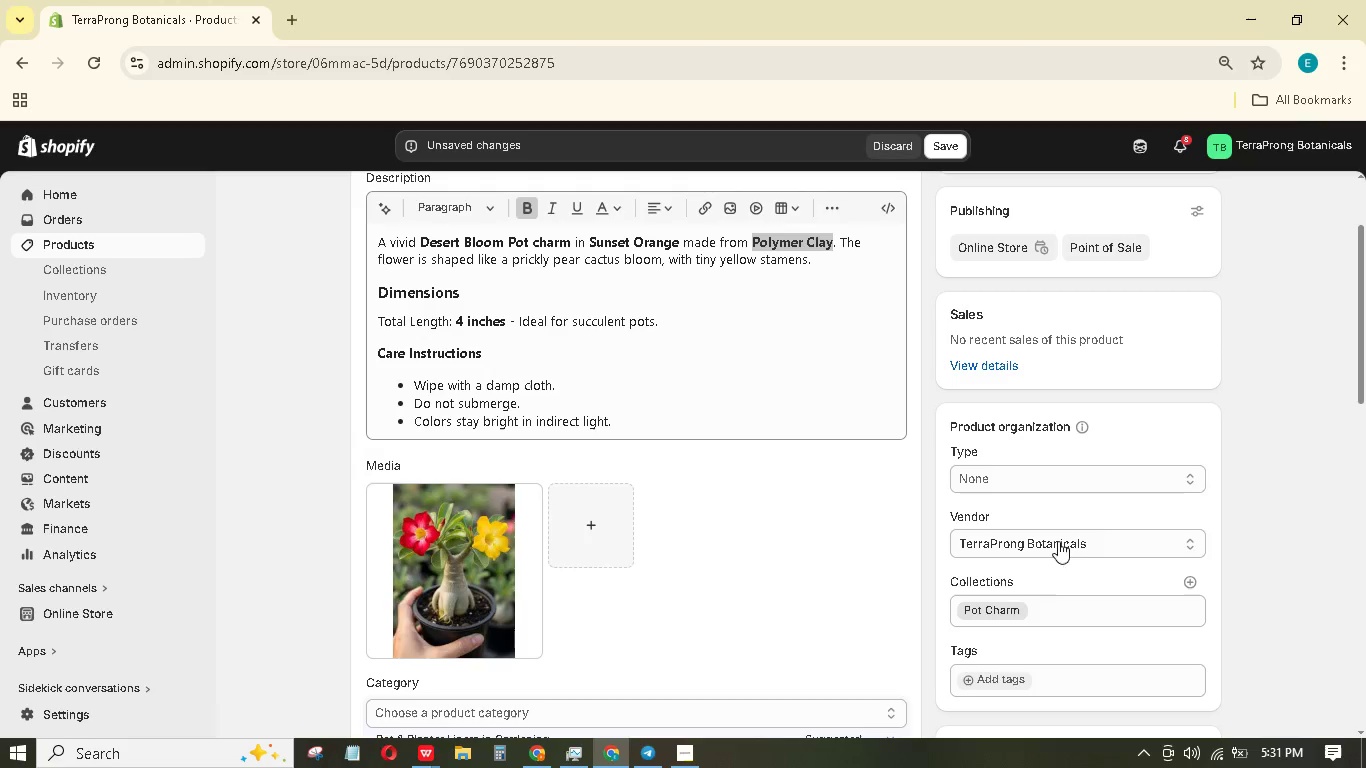 
left_click([1016, 677])
 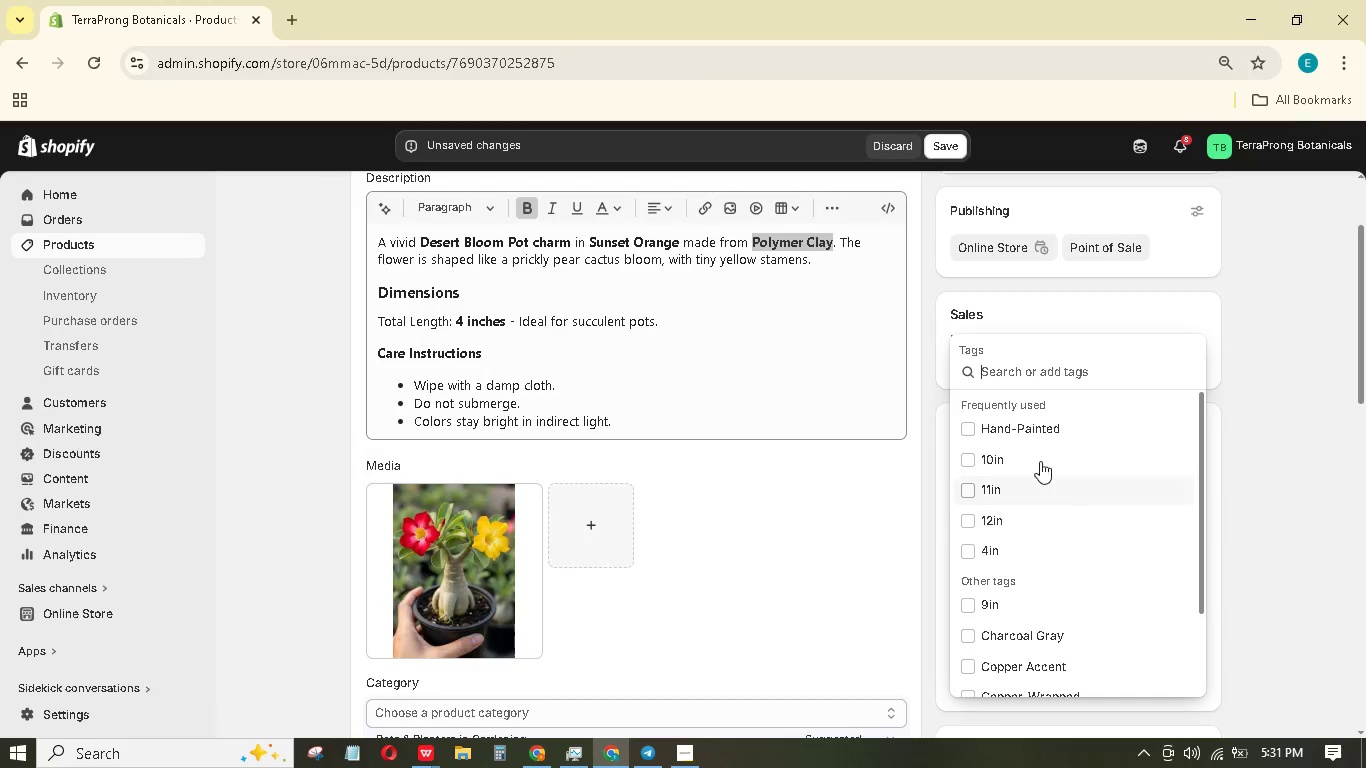 
left_click([1034, 425])
 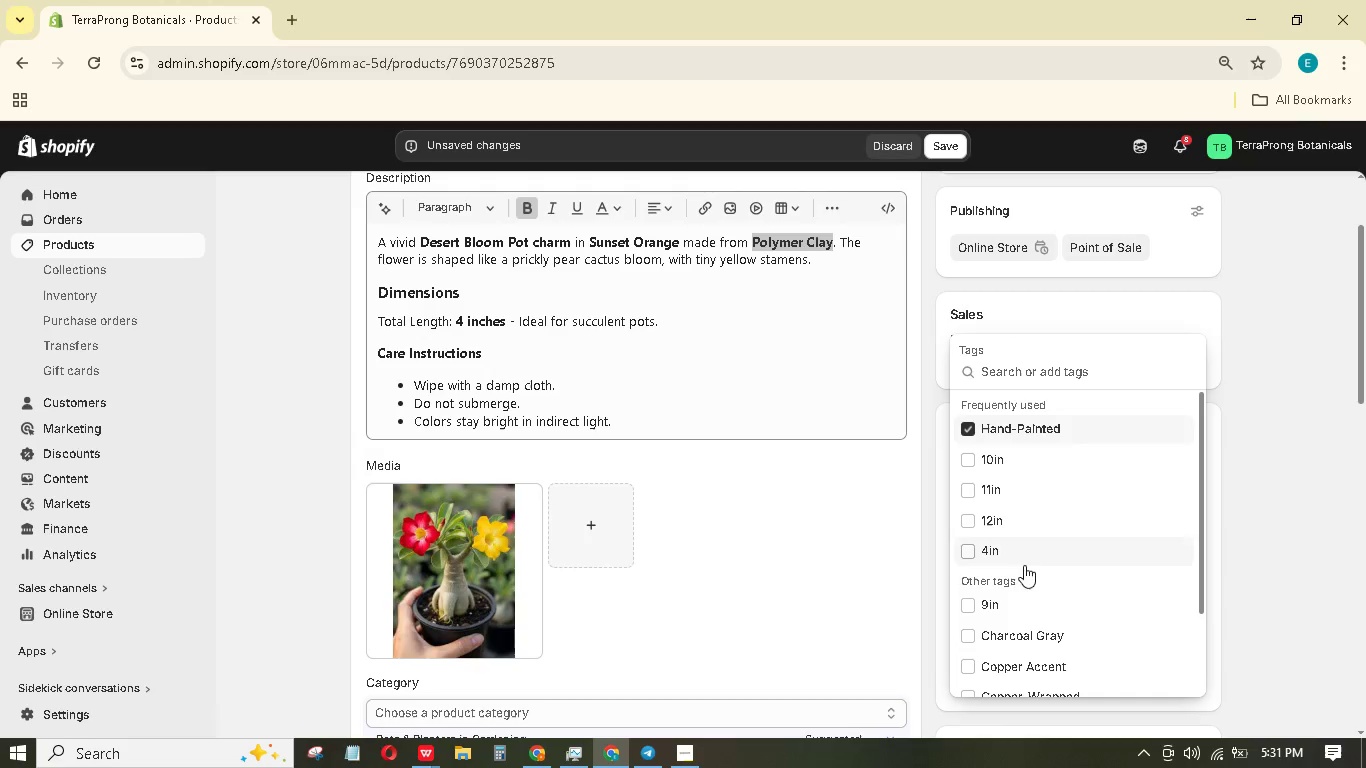 
scroll: coordinate [1024, 574], scroll_direction: down, amount: 2.0
 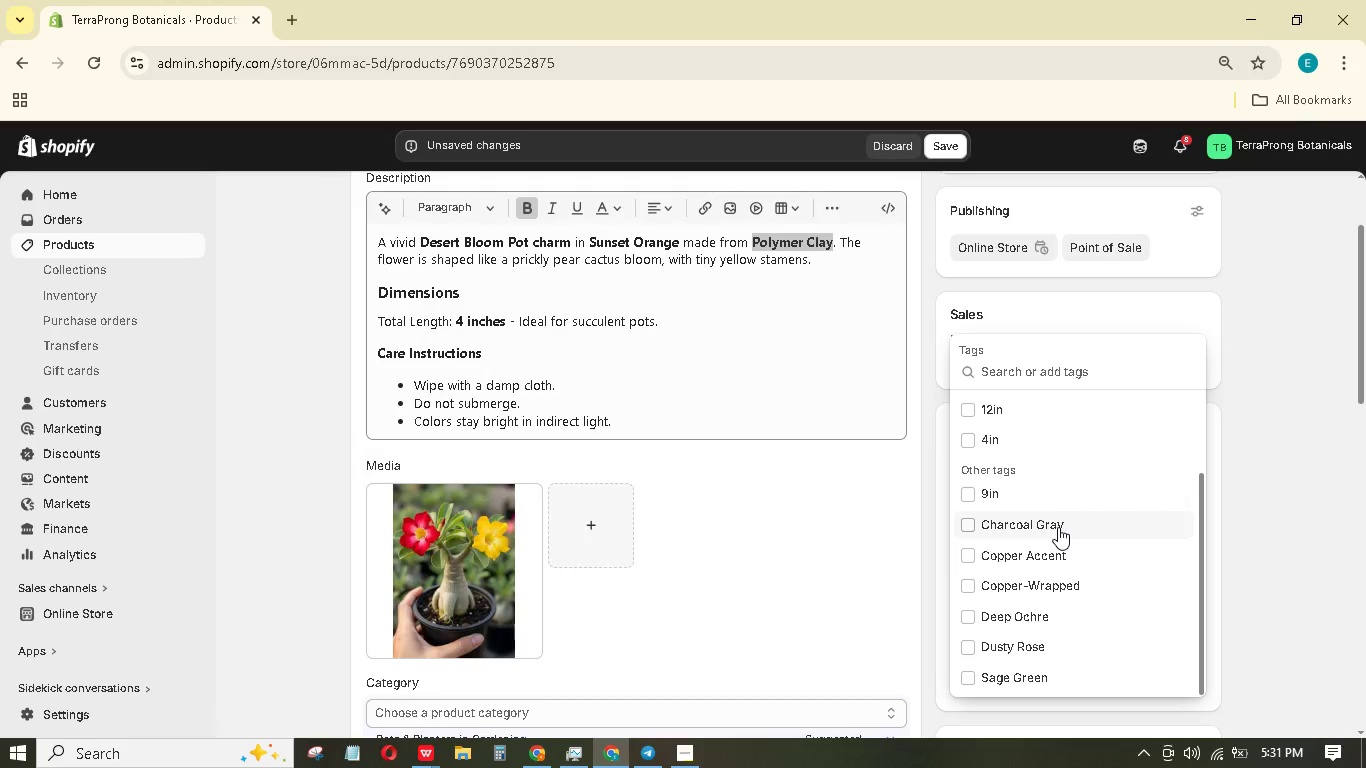 
left_click([999, 437])
 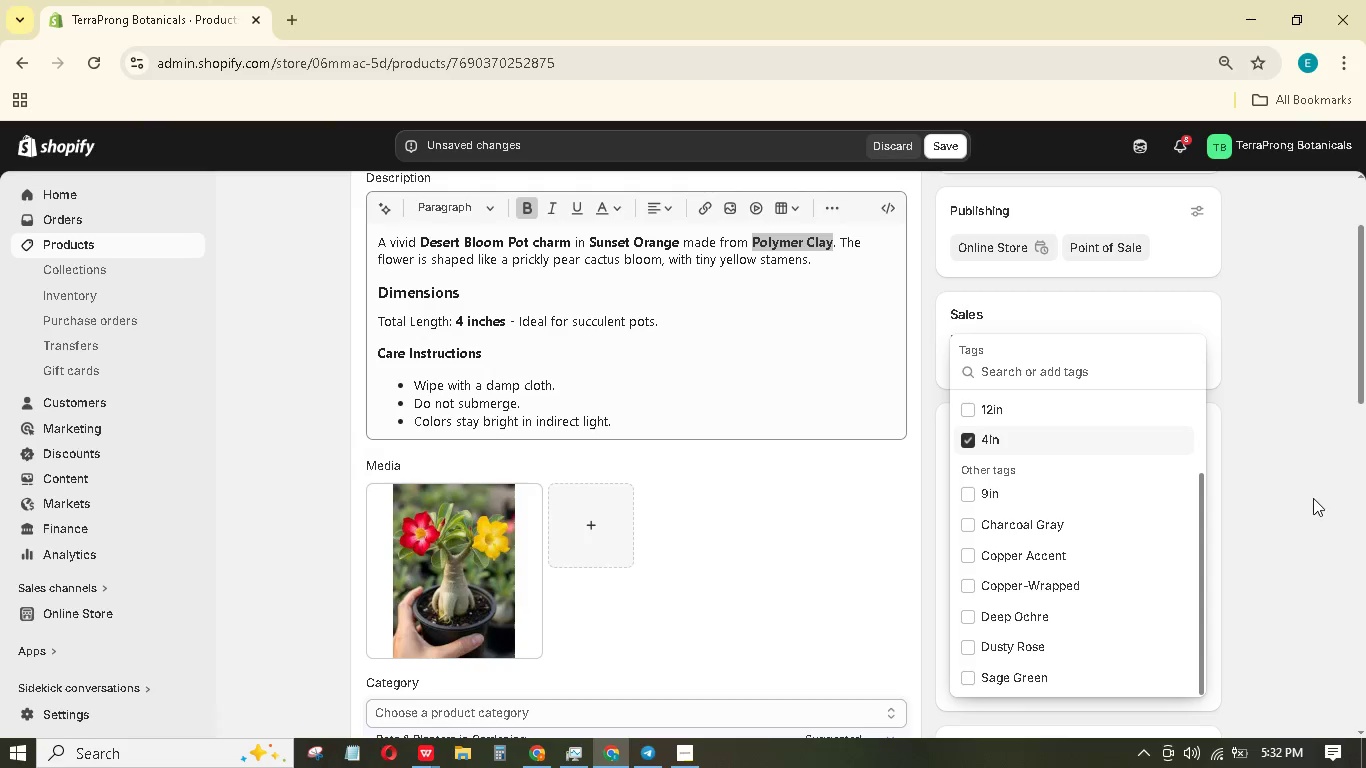 
left_click([1313, 498])
 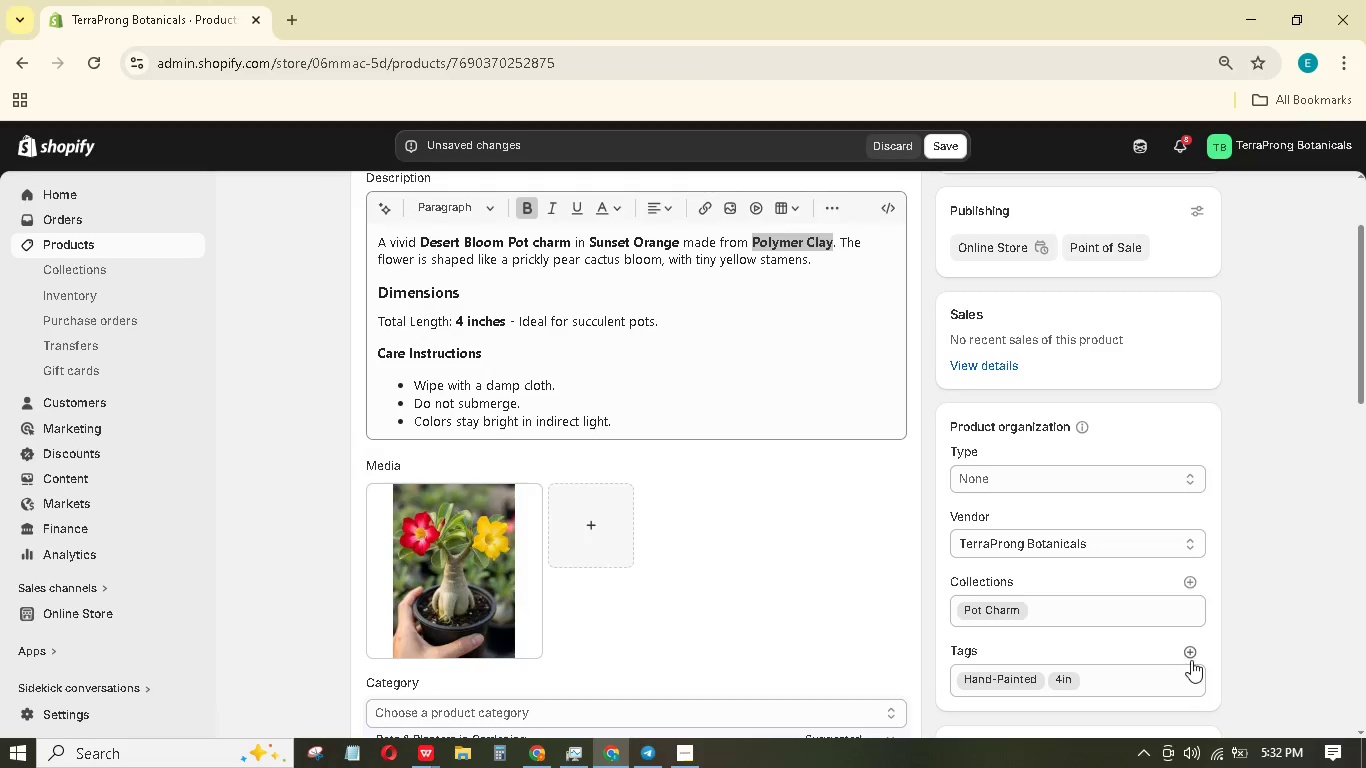 
left_click([1191, 653])
 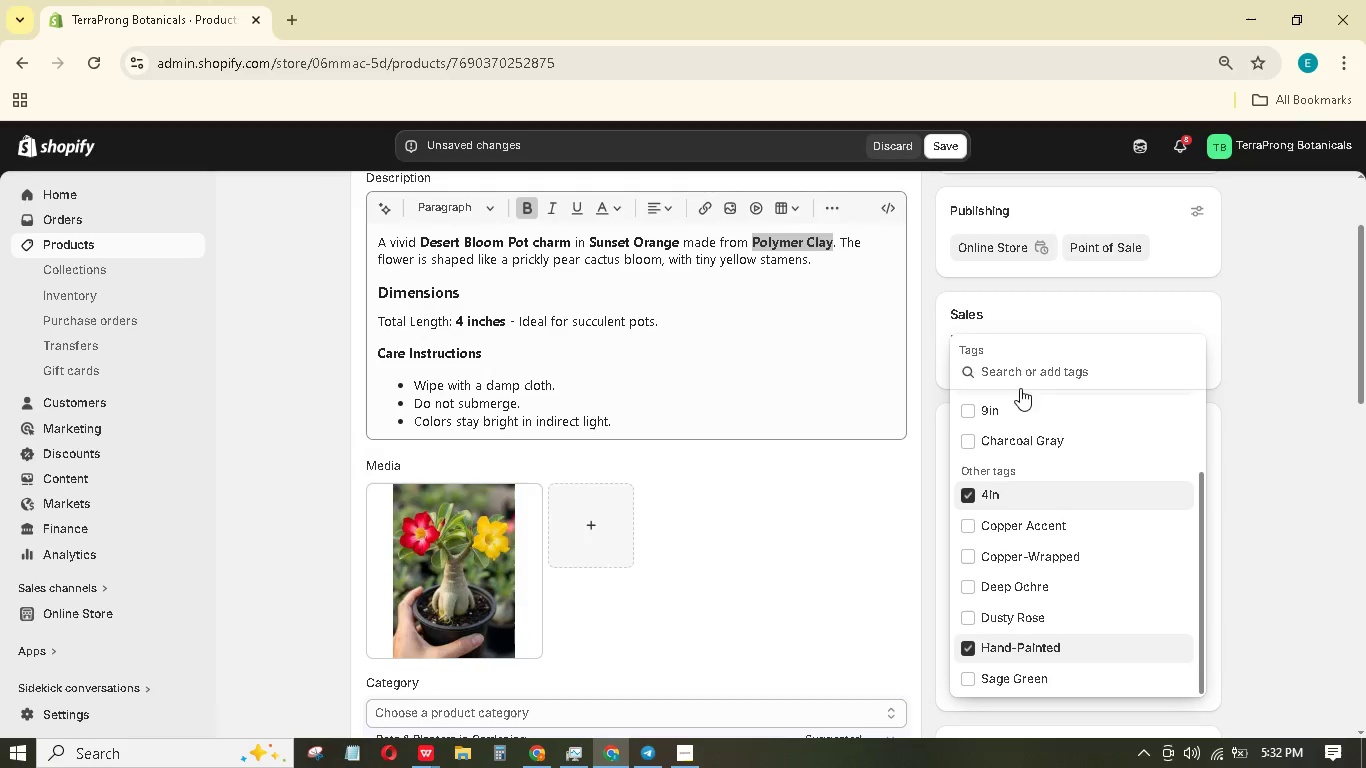 
left_click([1030, 374])
 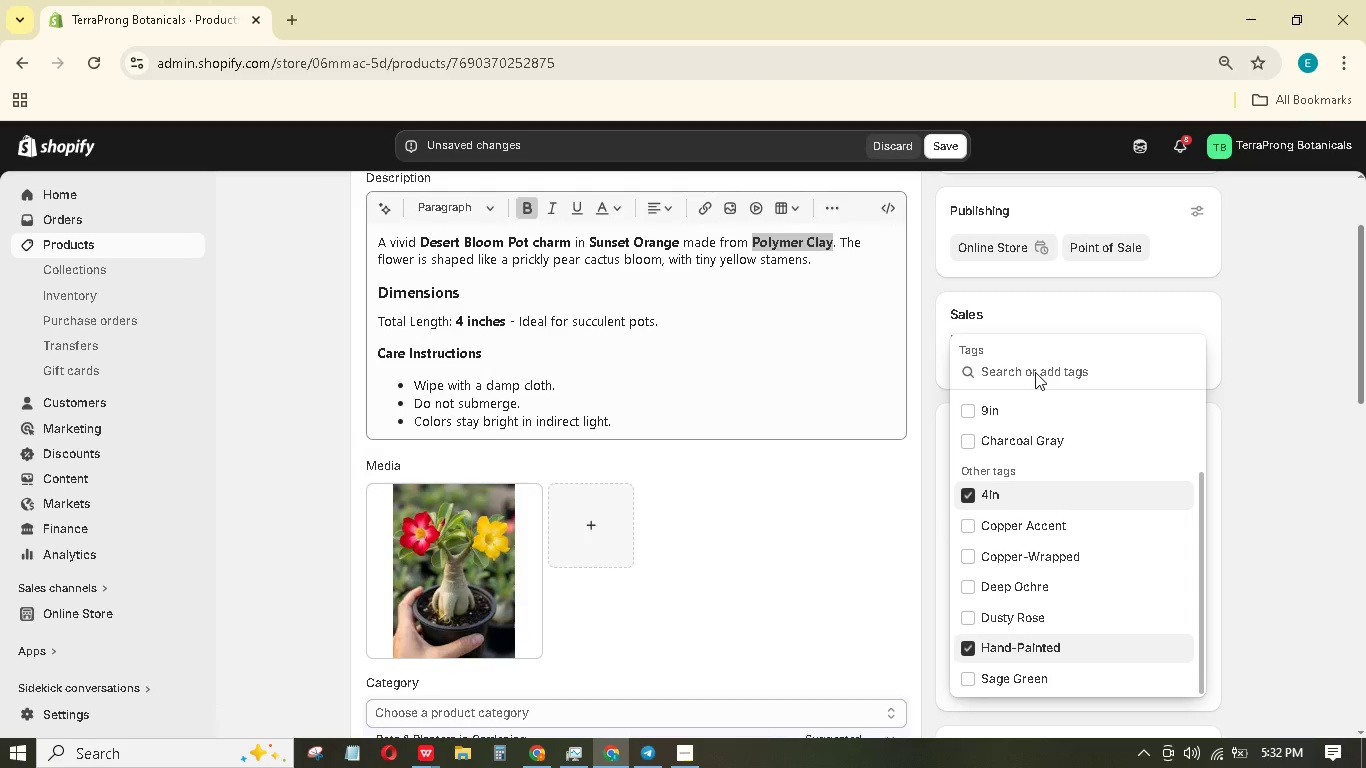 
type(Sunset Orange)
 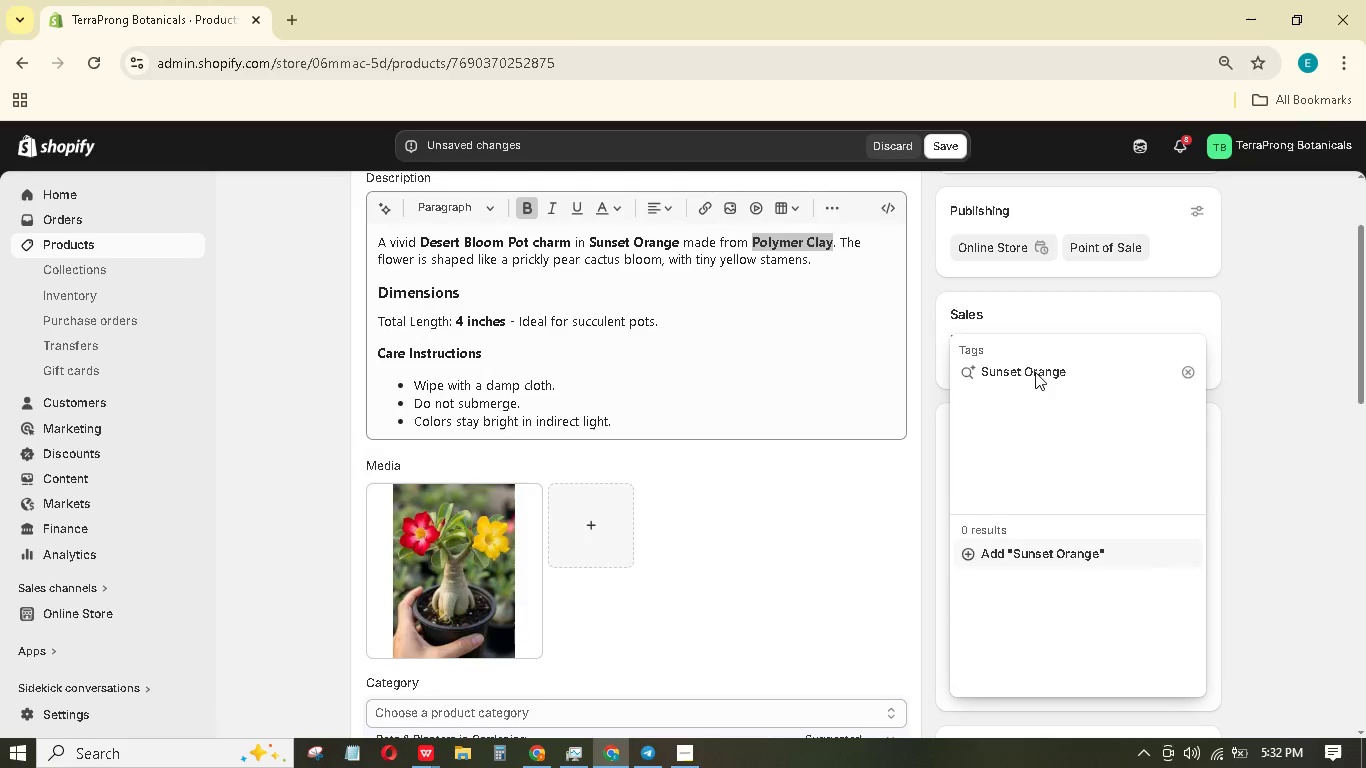 
left_click([1054, 558])
 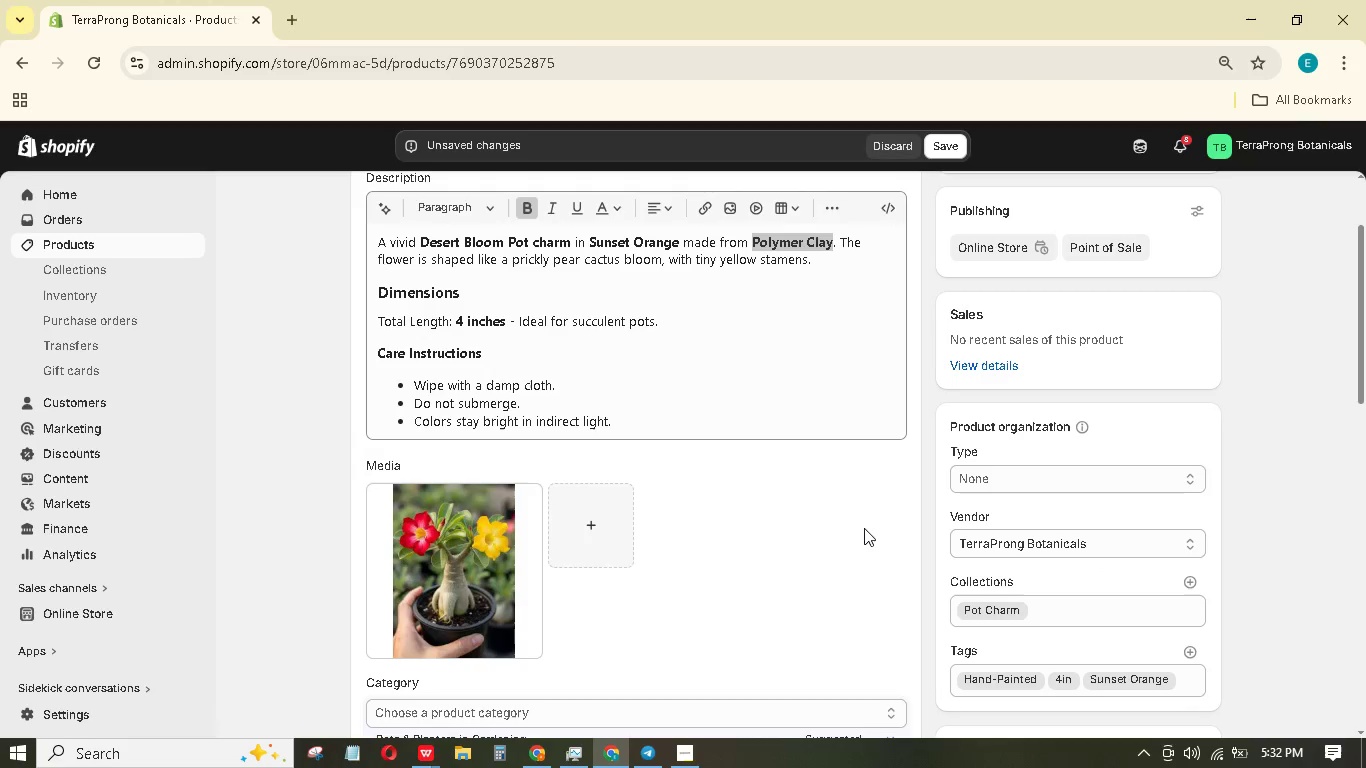 
scroll: coordinate [831, 556], scroll_direction: down, amount: 5.0
 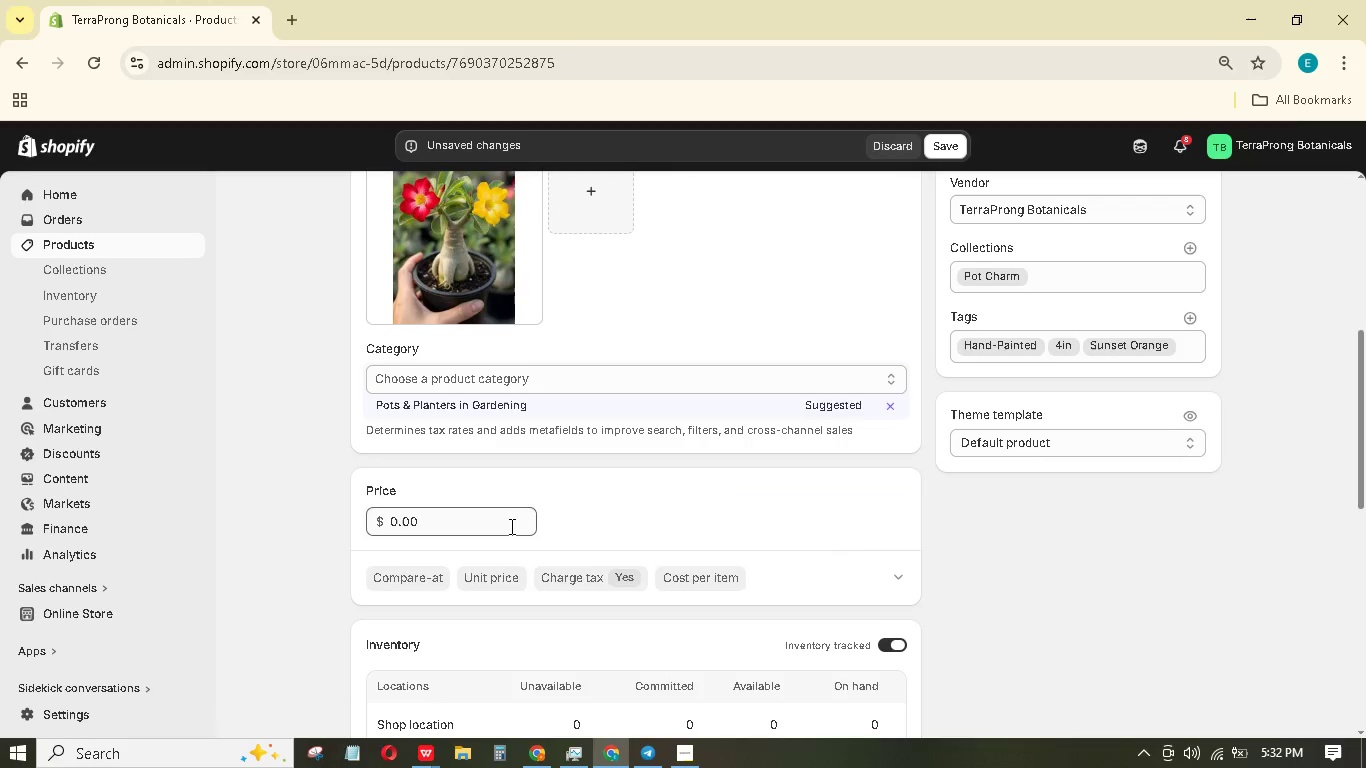 
double_click([509, 526])
 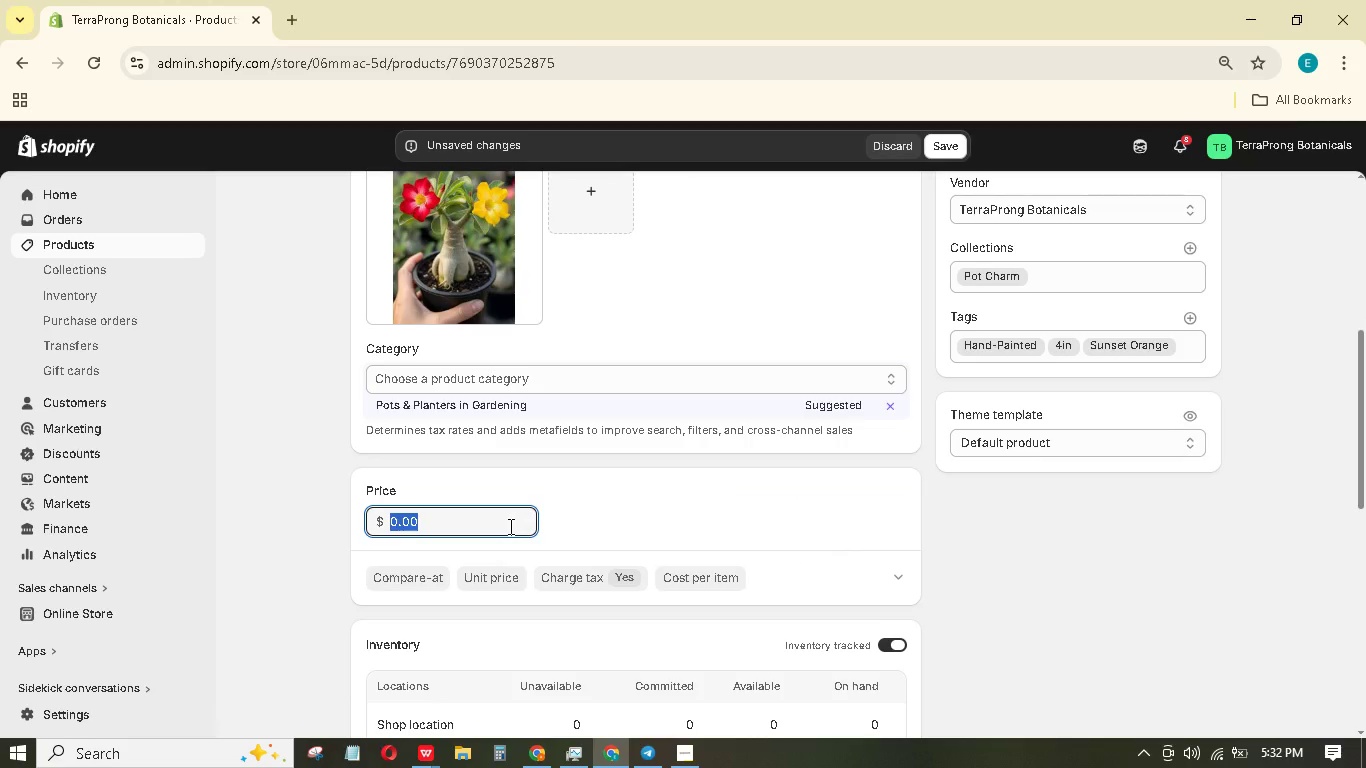 
key(Numpad2)
 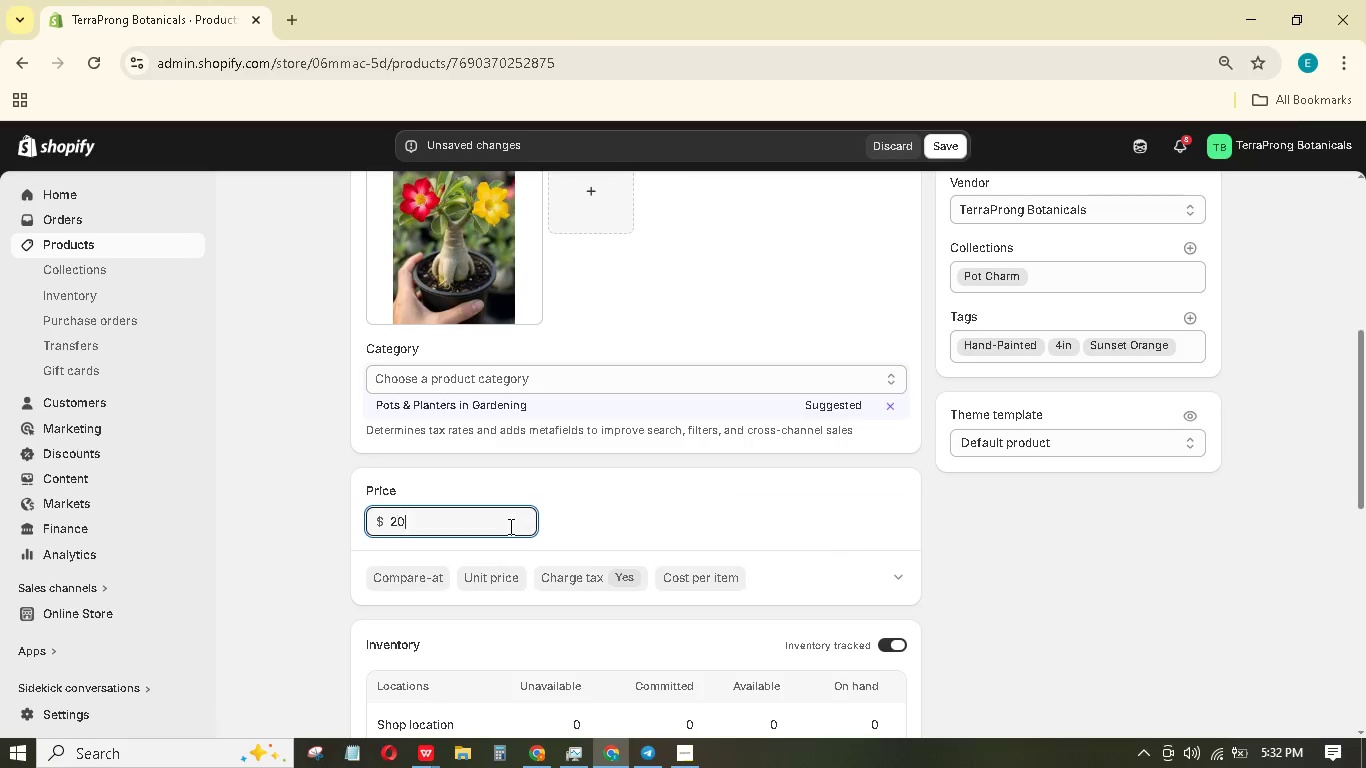 
key(Numpad0)
 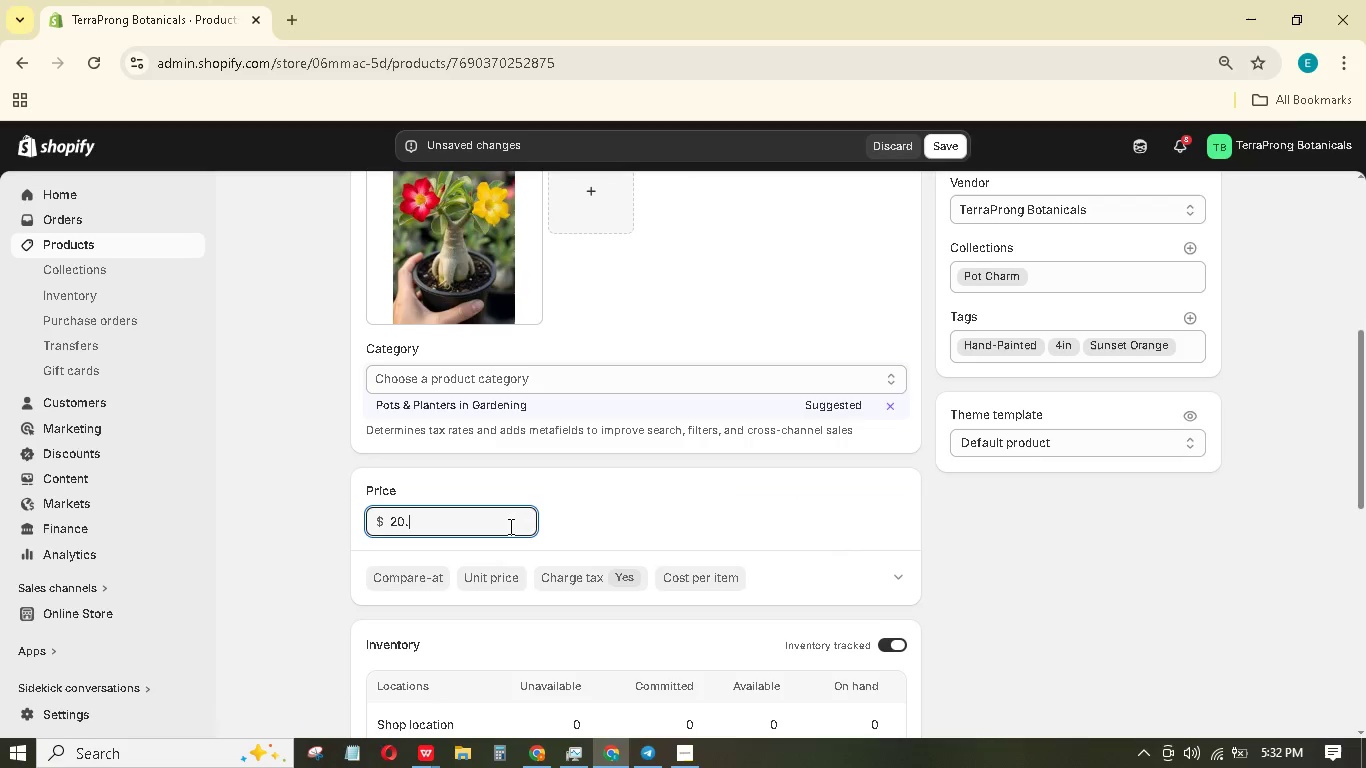 
key(NumpadDecimal)
 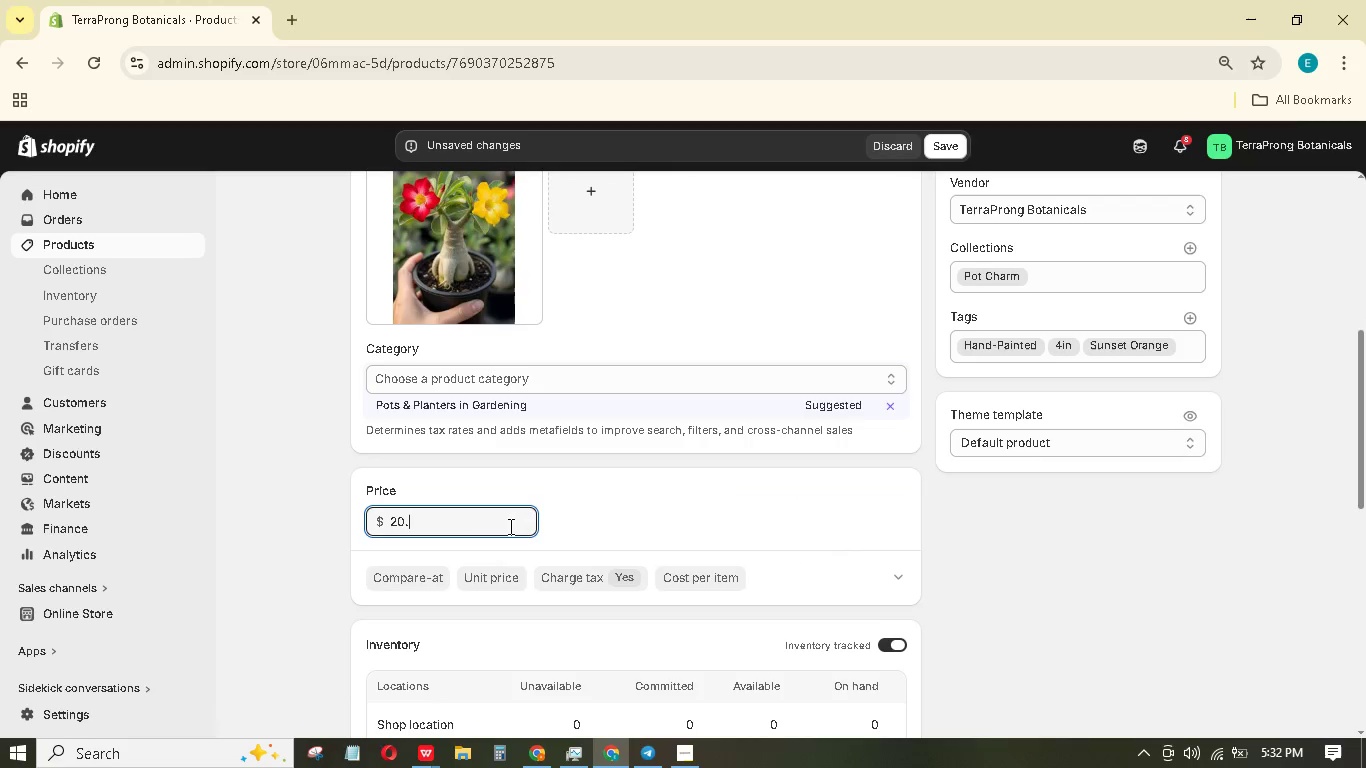 
key(Numpad0)
 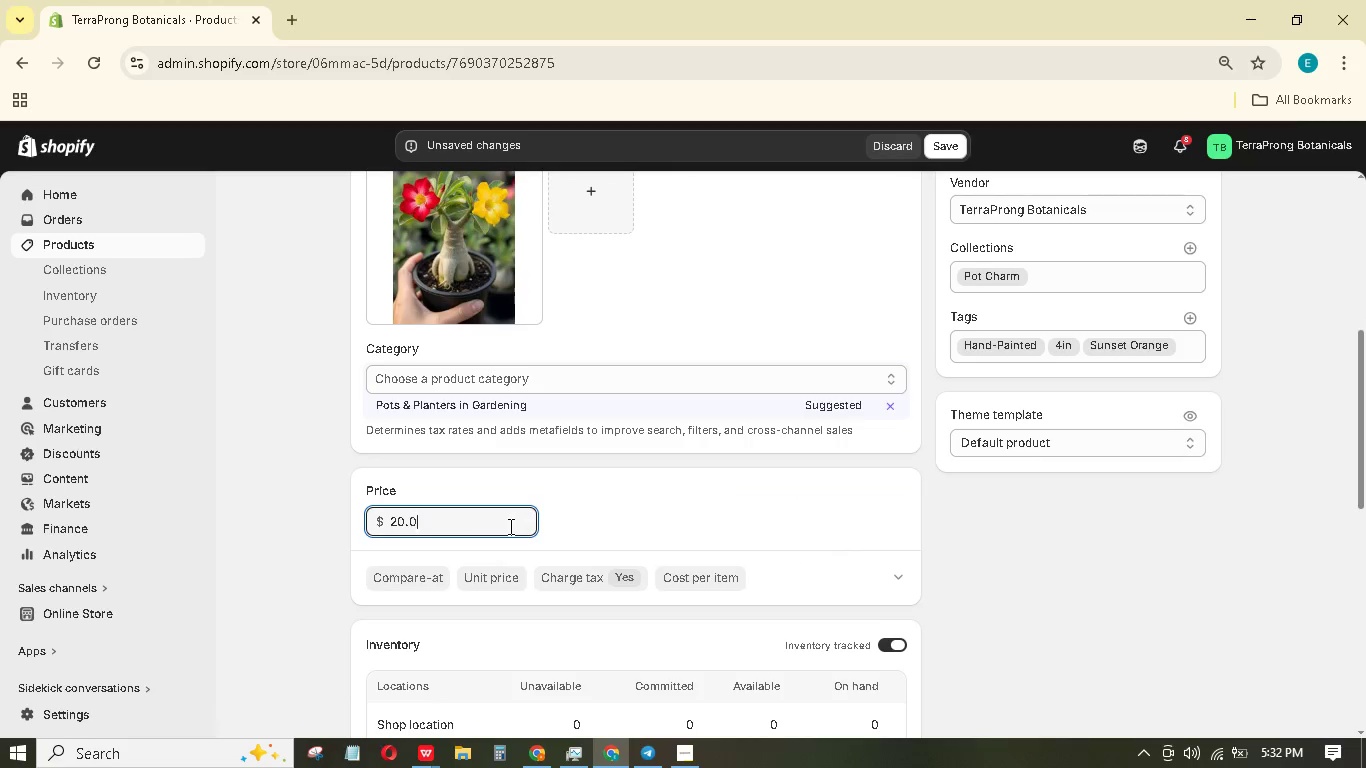 
key(Numpad0)
 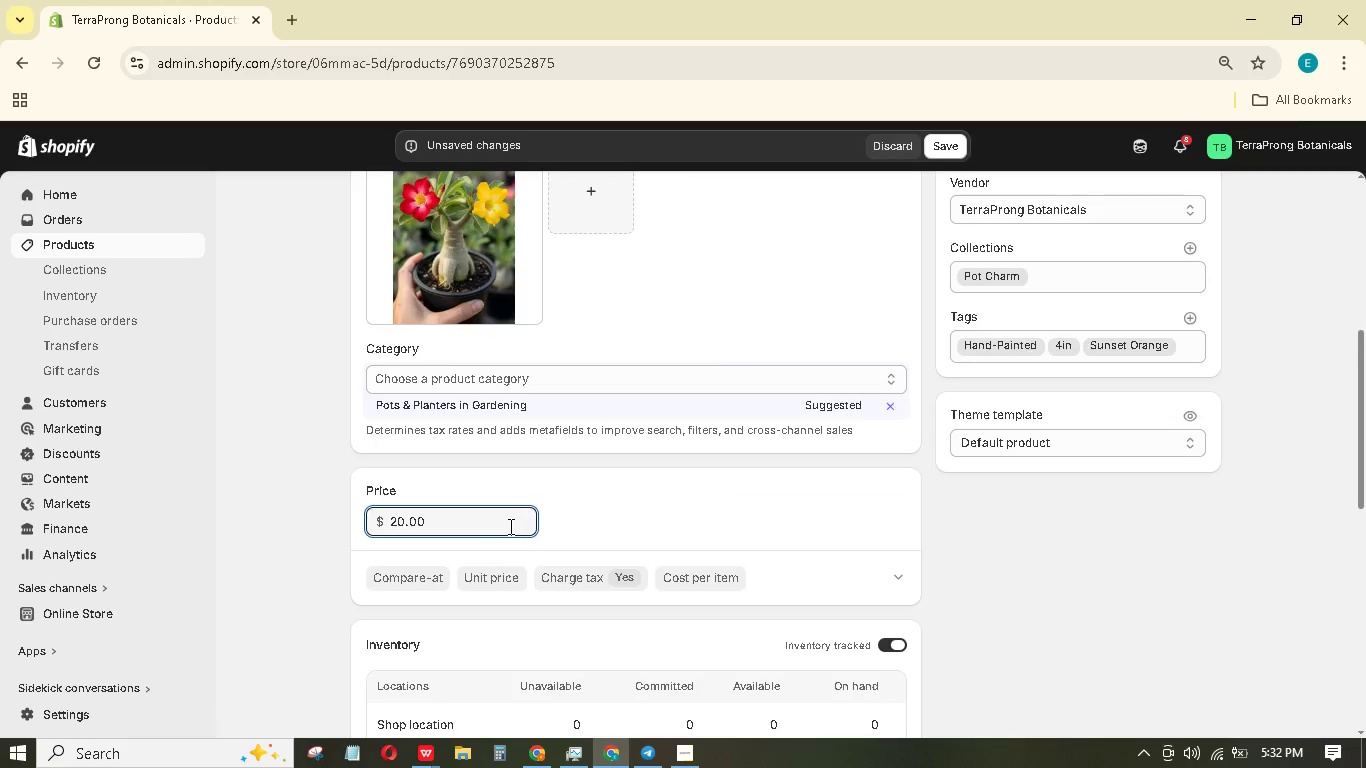 
scroll: coordinate [511, 526], scroll_direction: down, amount: 2.0
 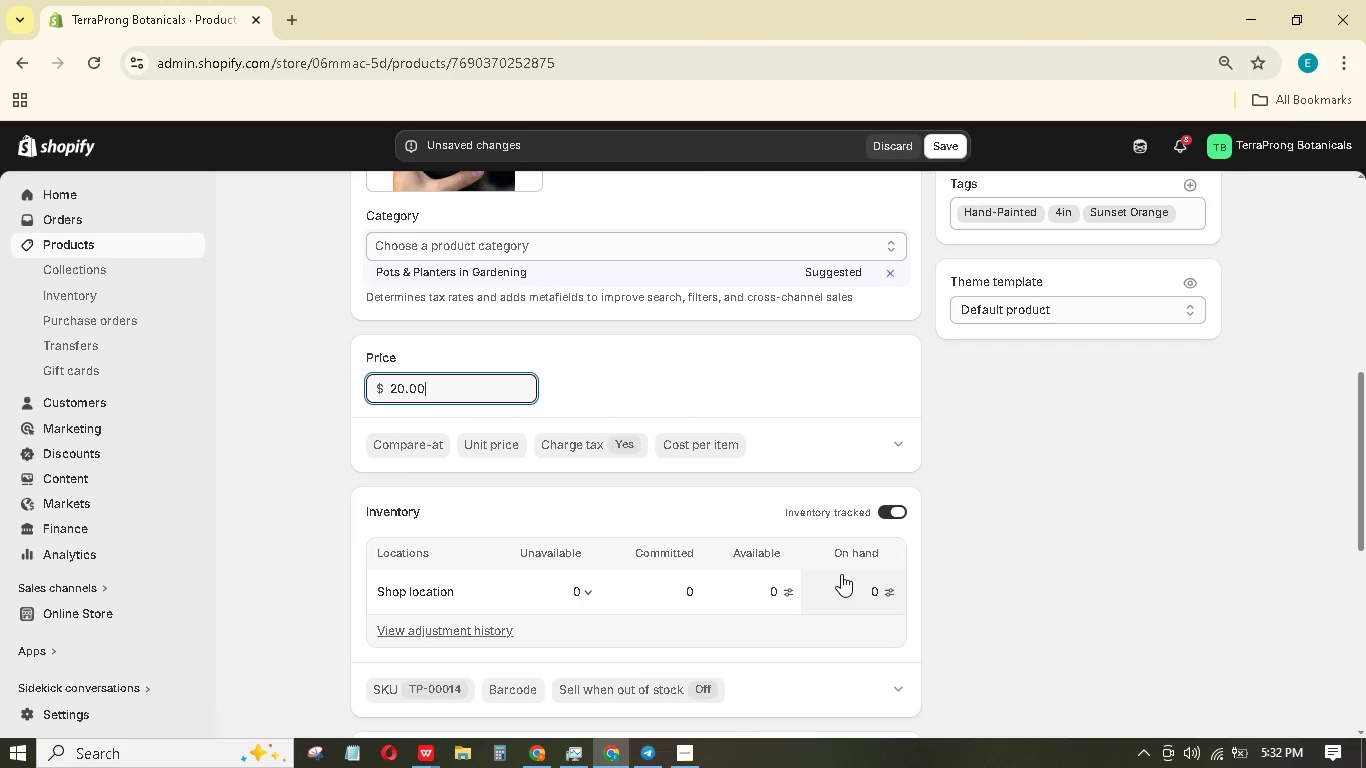 
double_click([873, 590])
 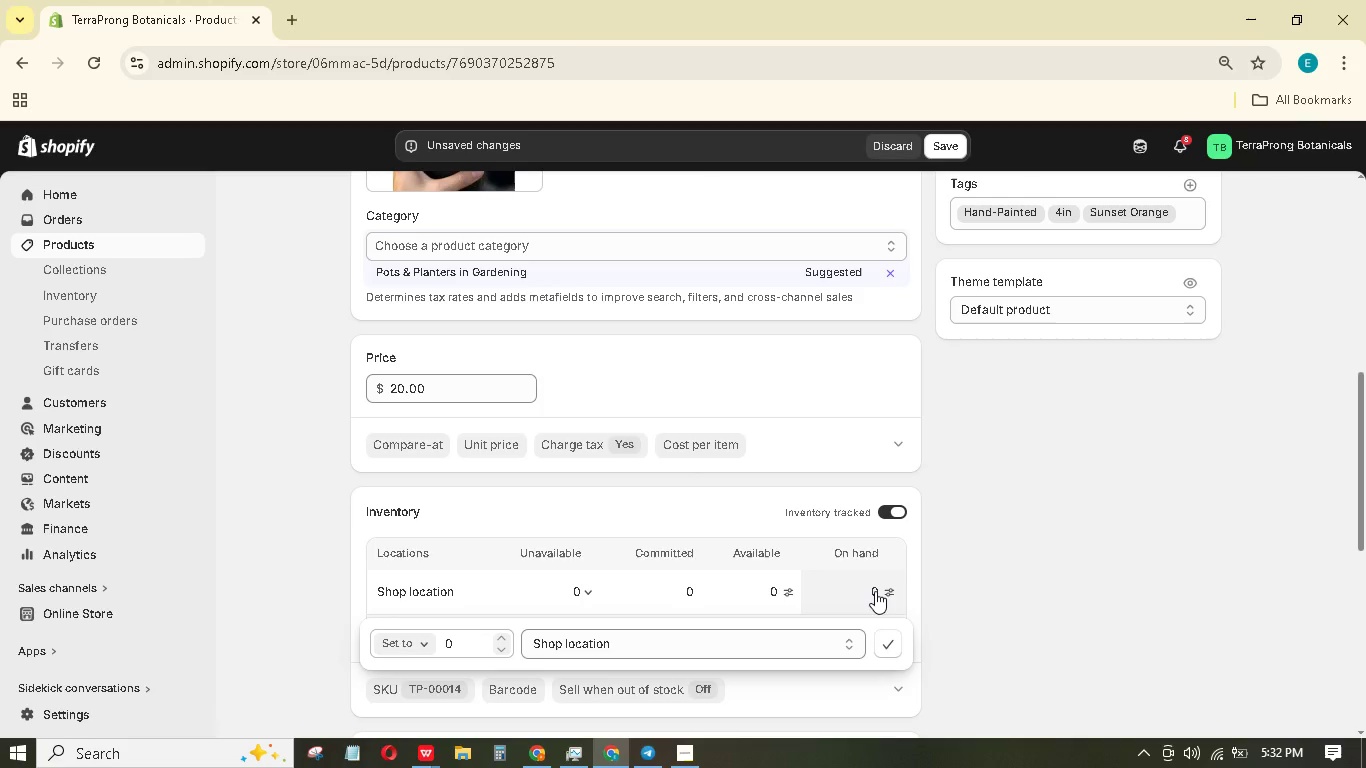 
double_click([875, 591])
 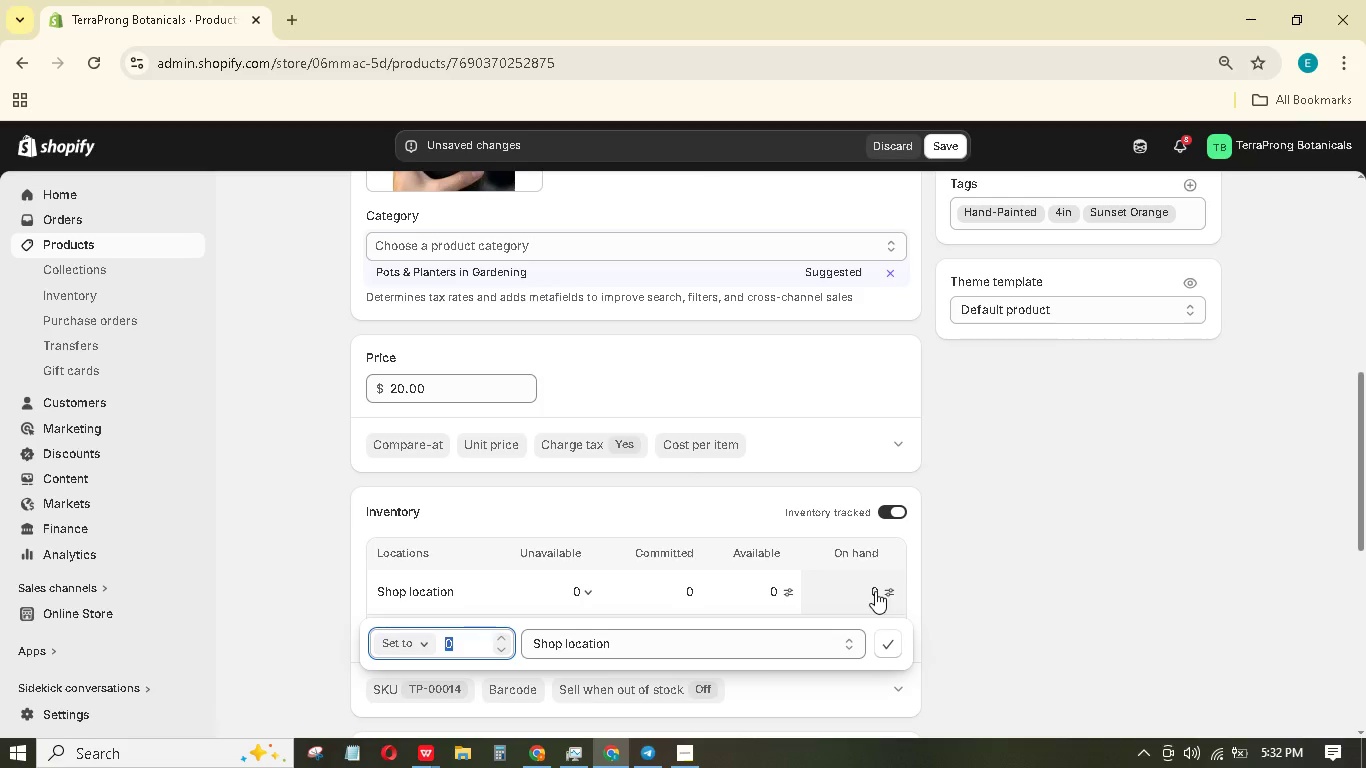 
key(Numpad1)
 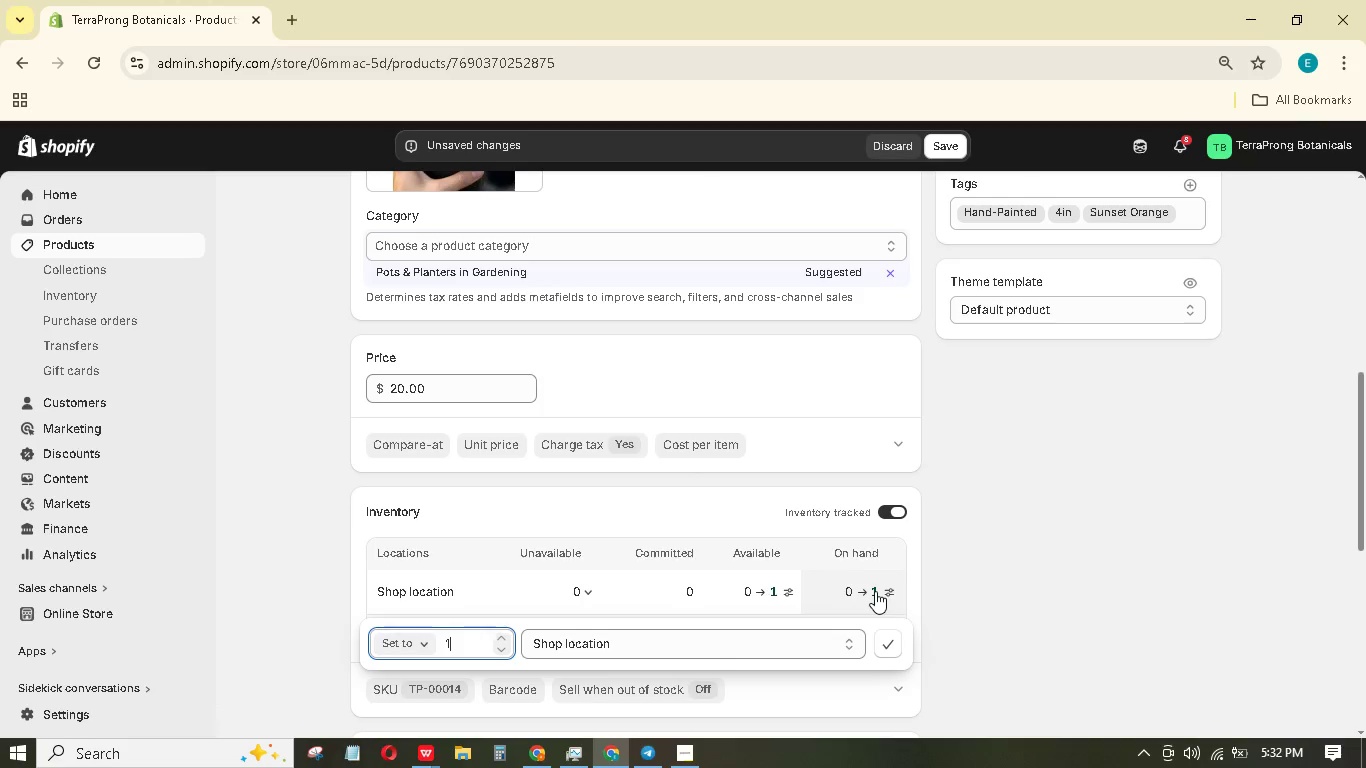 
key(Numpad9)
 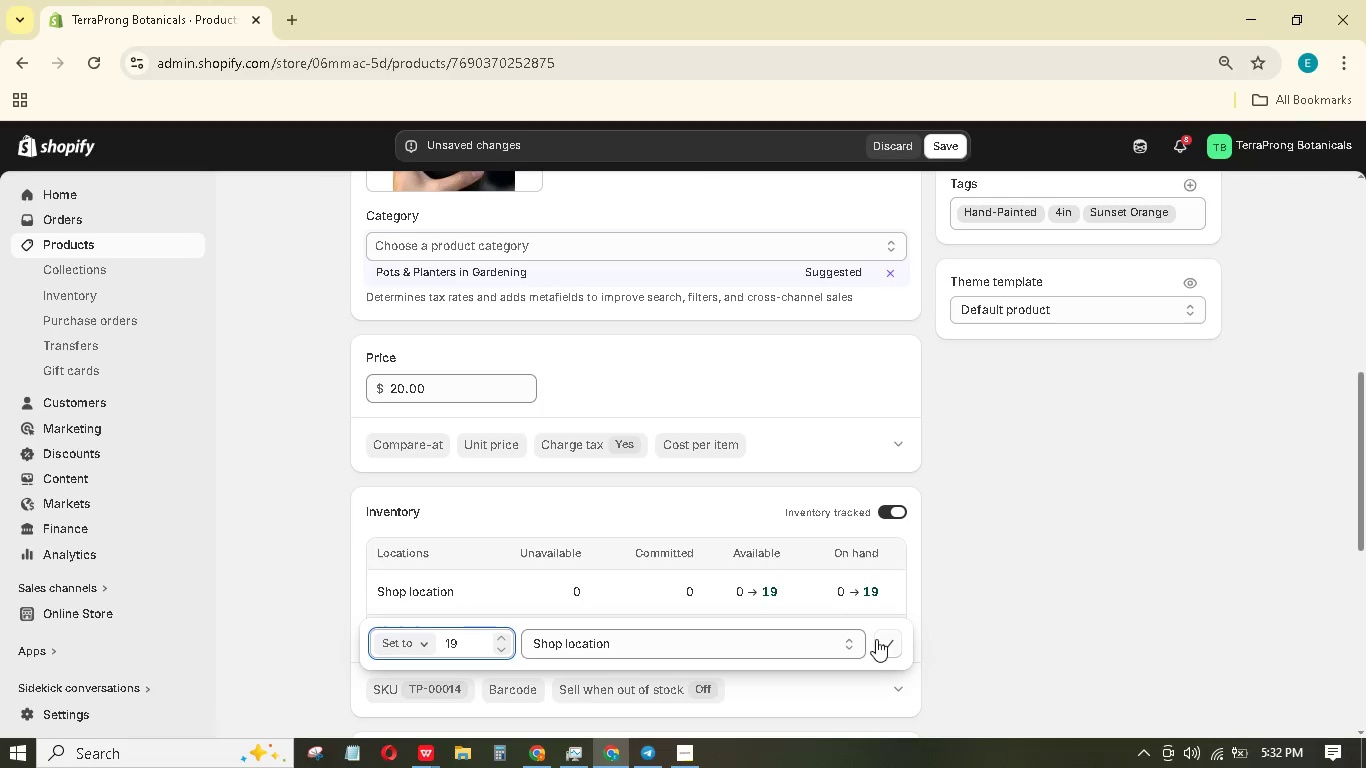 
left_click([889, 648])
 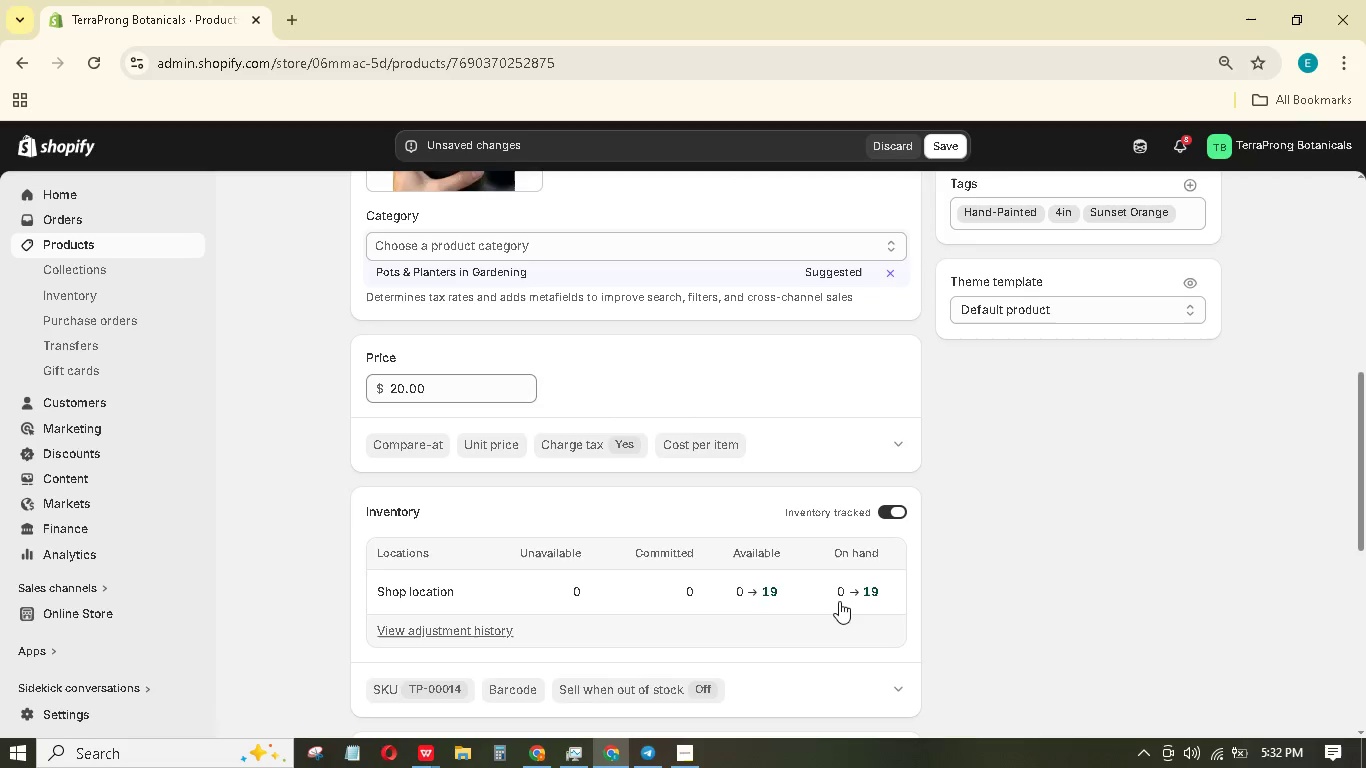 
scroll: coordinate [839, 597], scroll_direction: down, amount: 2.0
 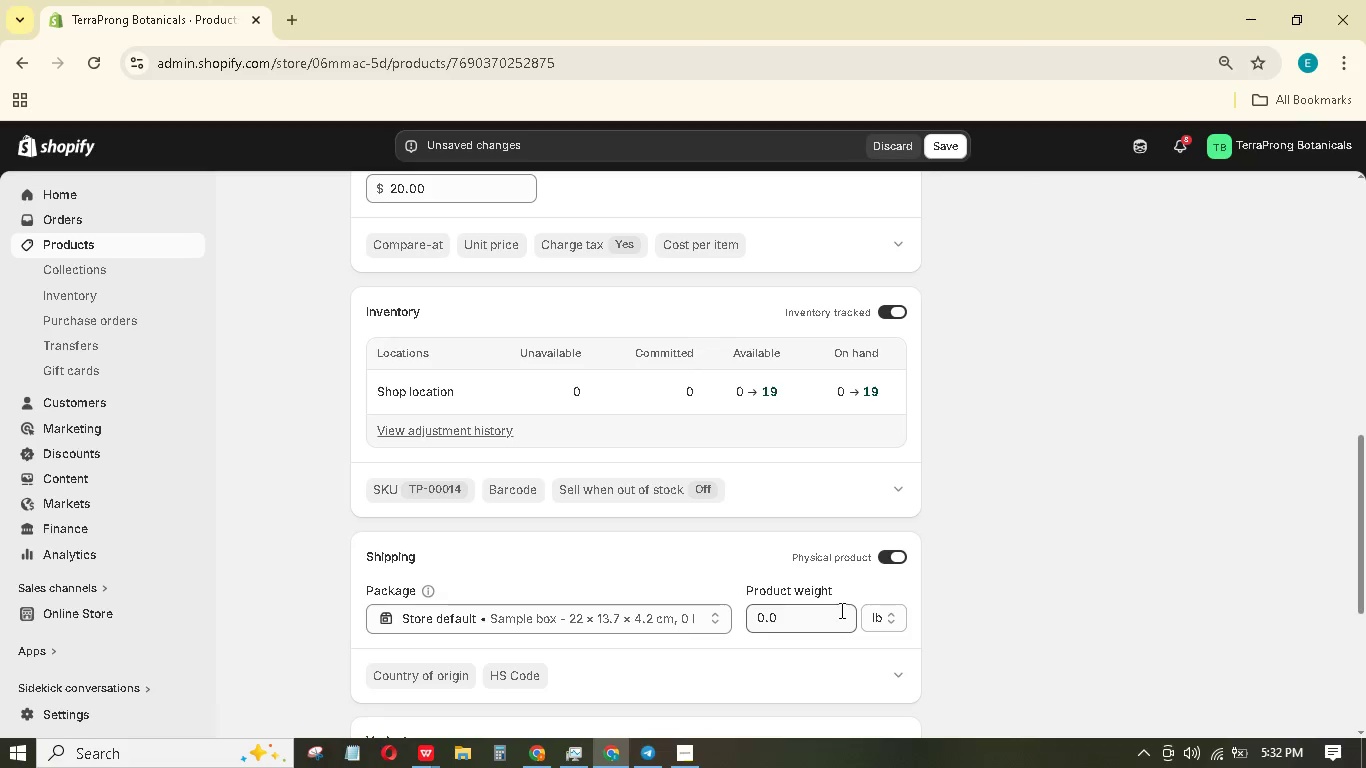 
double_click([834, 618])
 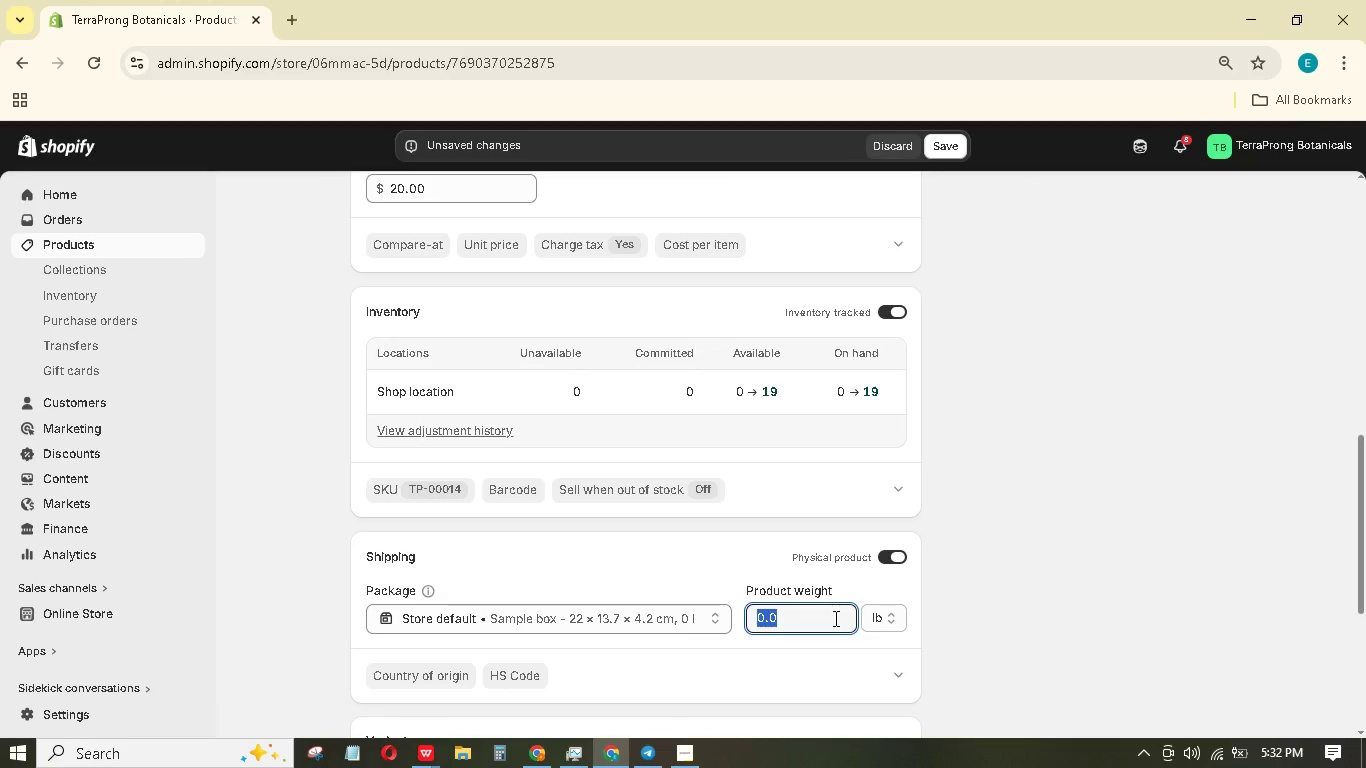 
triple_click([834, 618])
 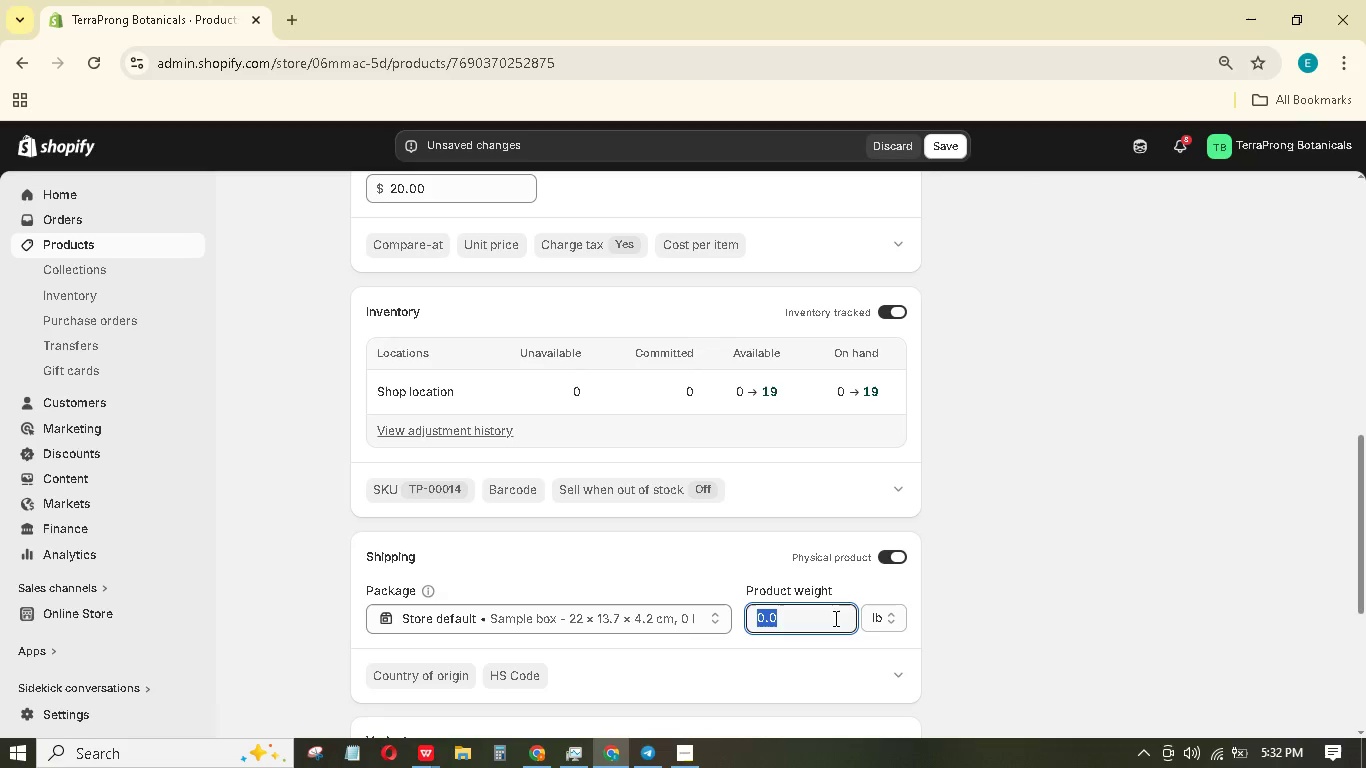 
key(NumpadDecimal)
 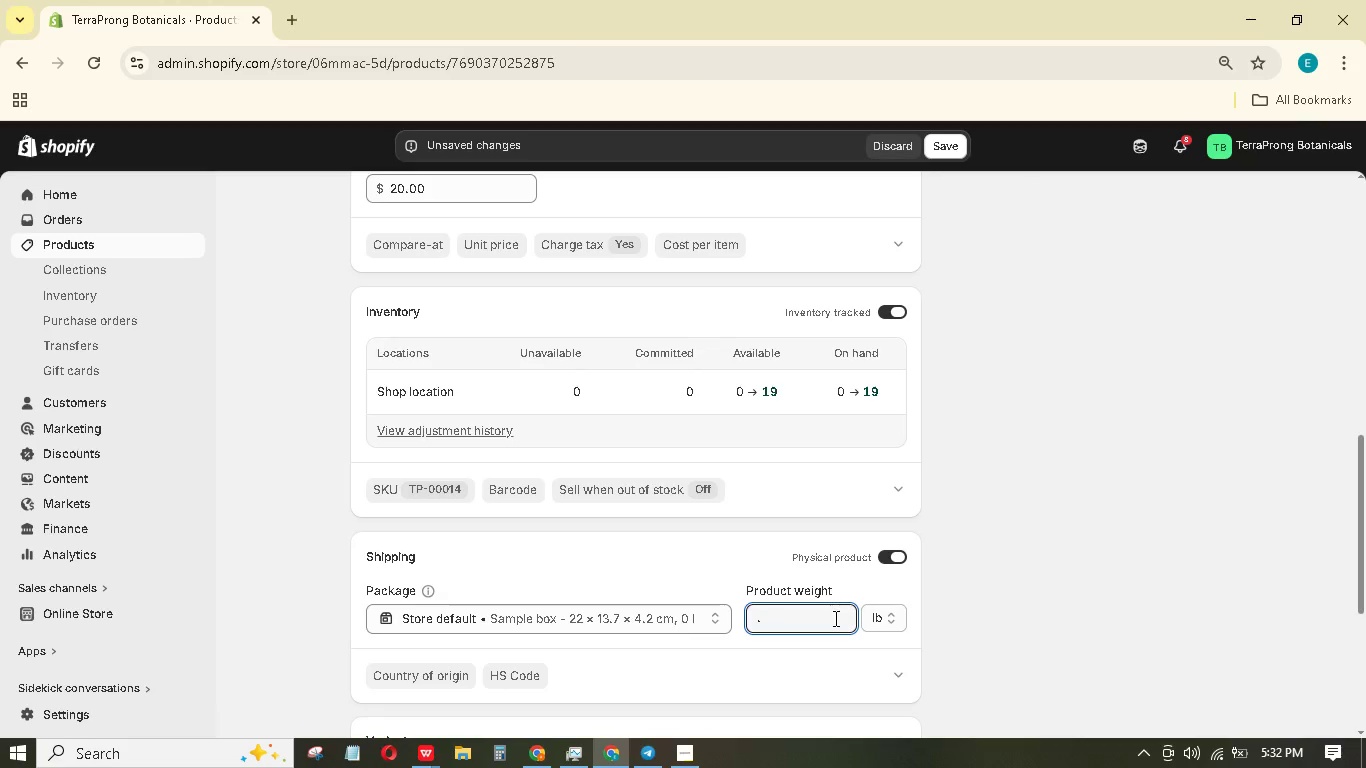 
key(Numpad5)
 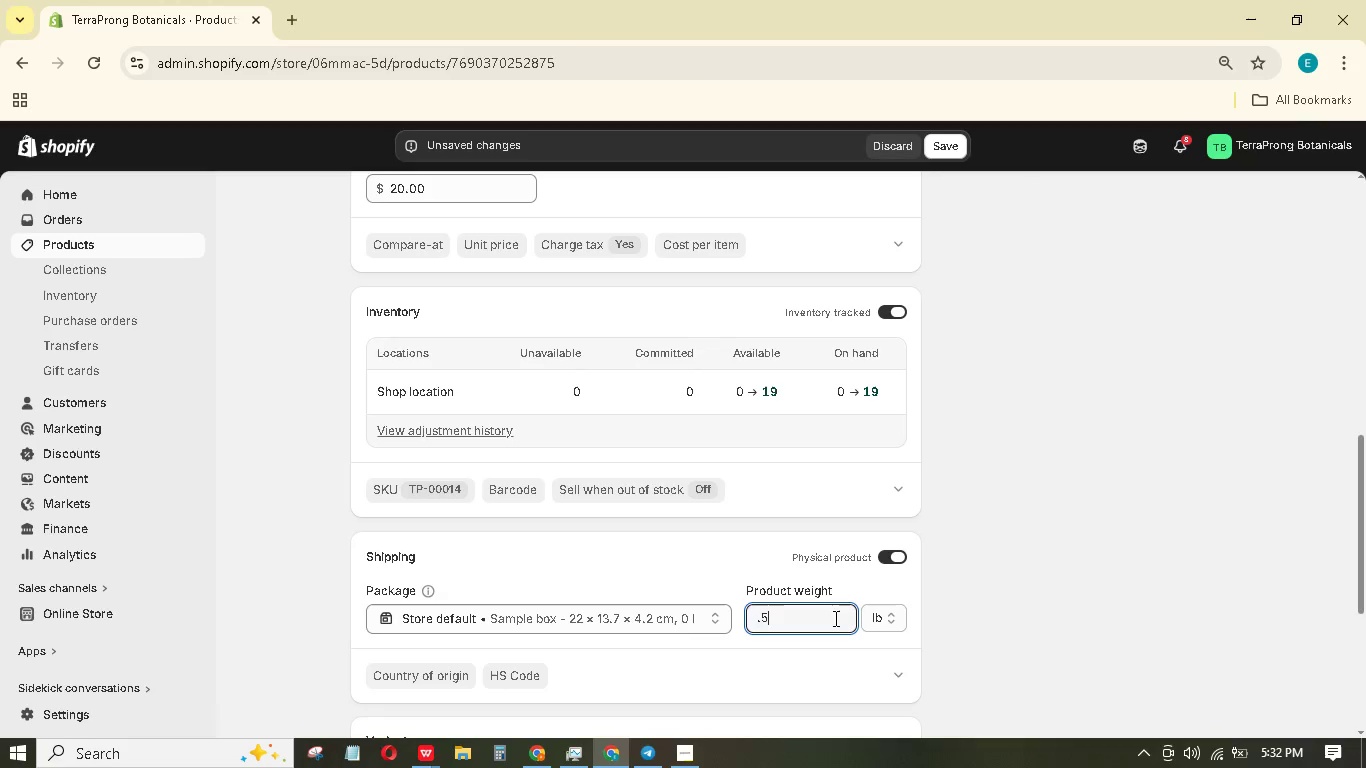 
key(ArrowLeft)
 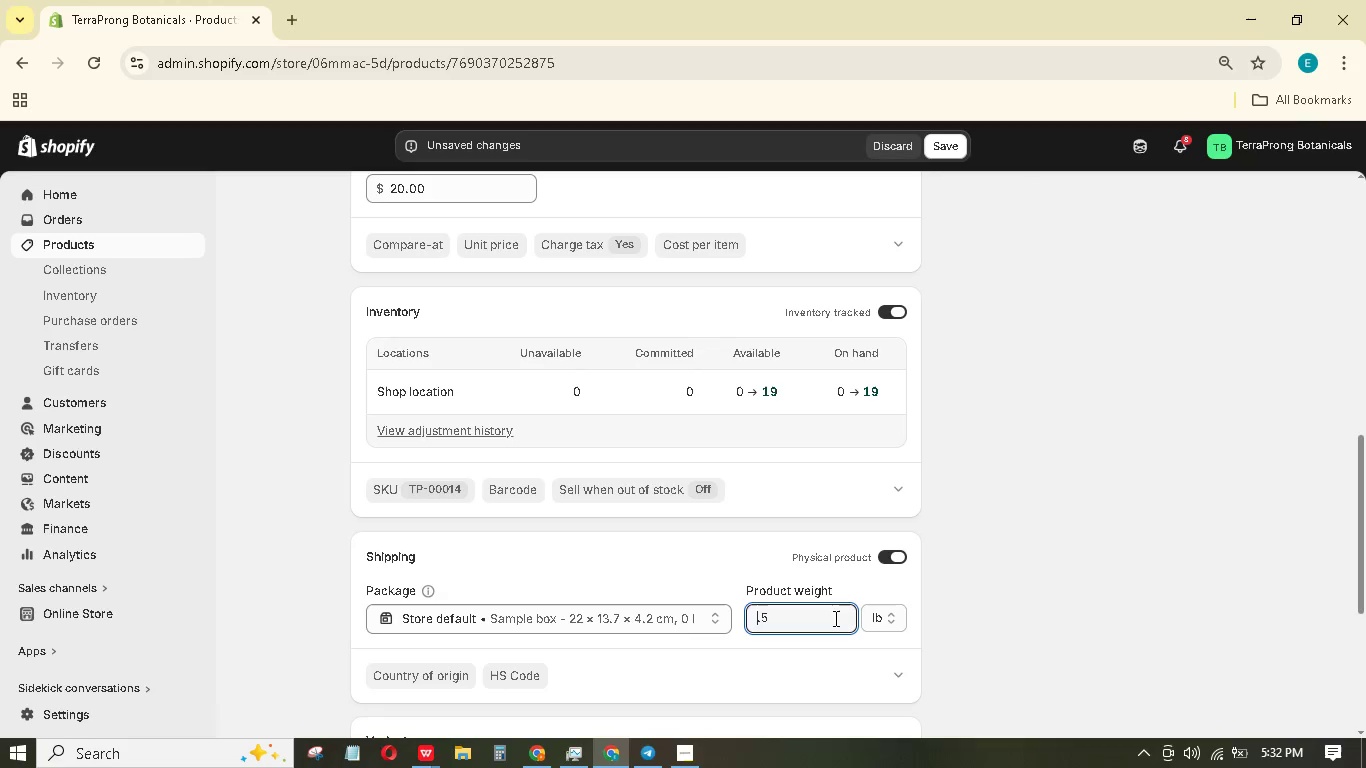 
key(ArrowLeft)
 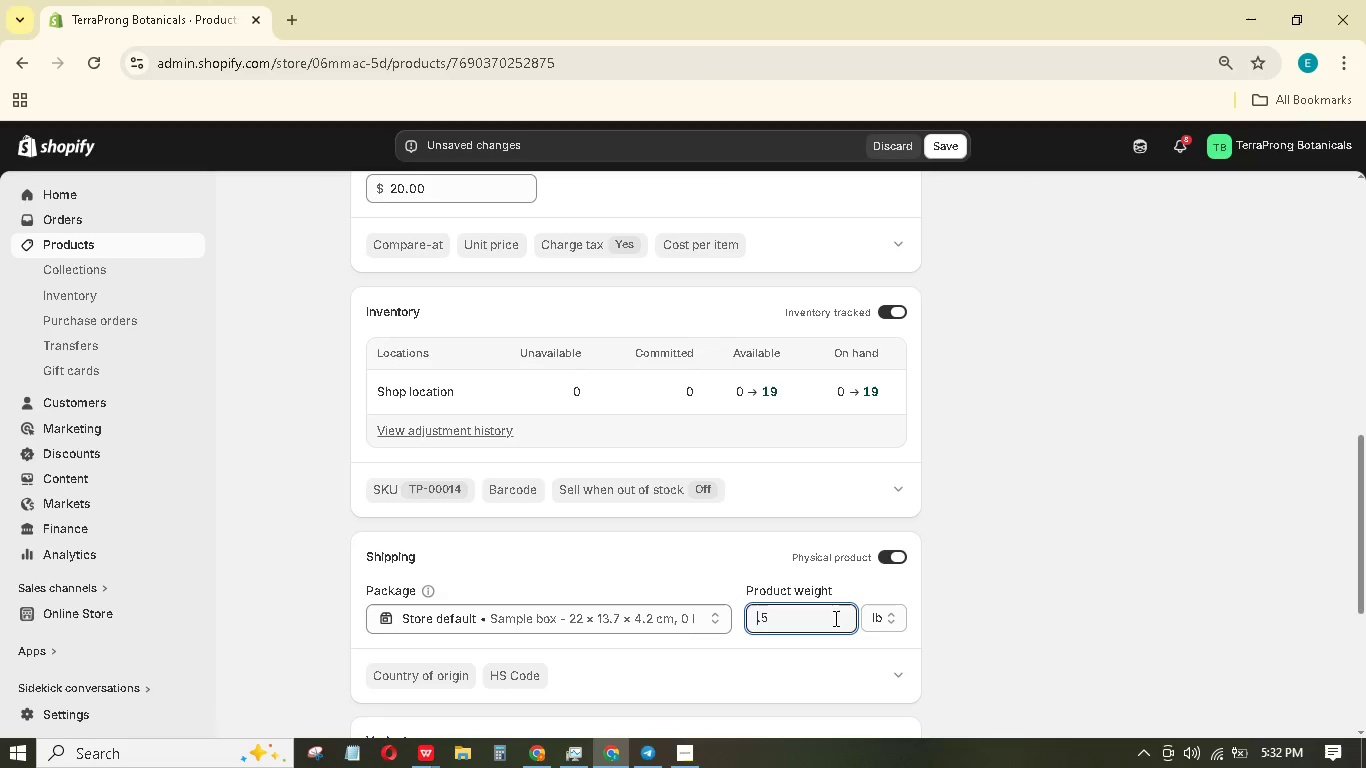 
key(Numpad0)
 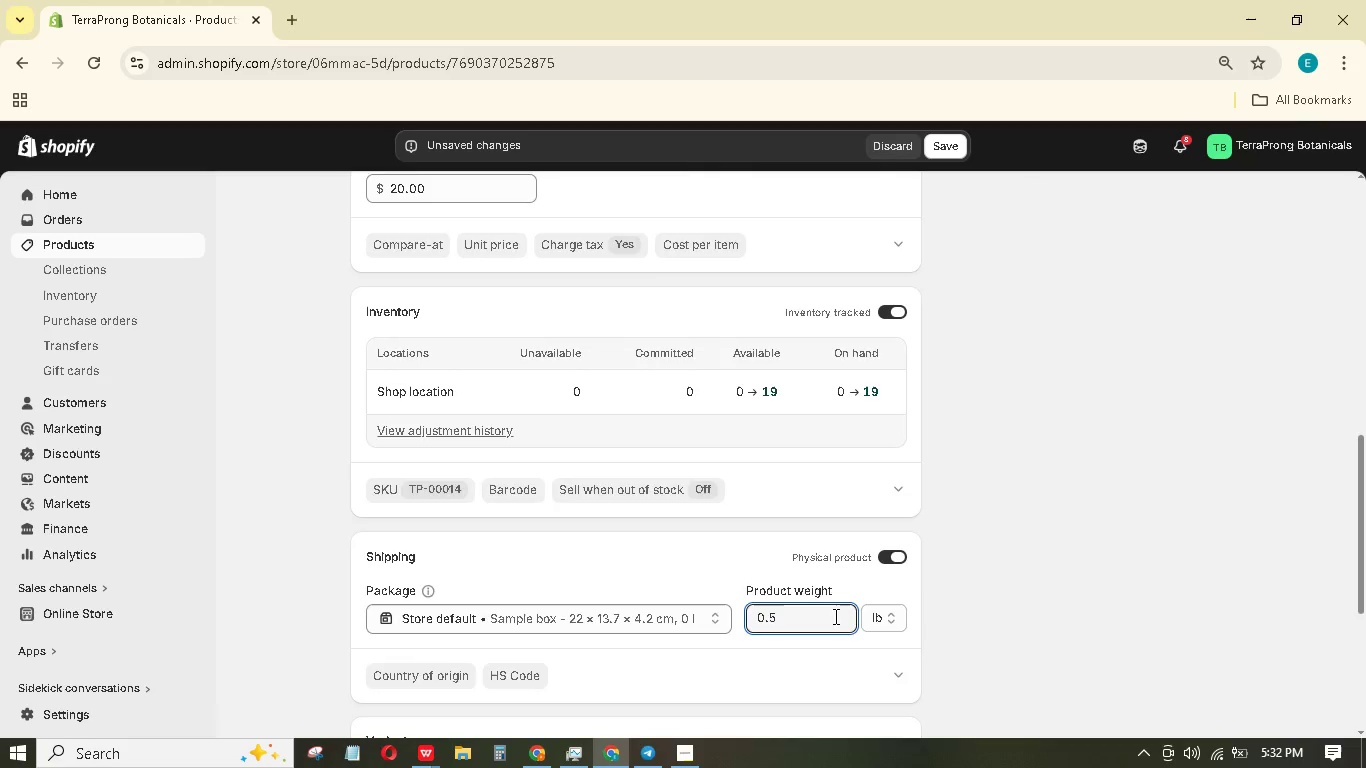 
scroll: coordinate [833, 613], scroll_direction: down, amount: 6.0
 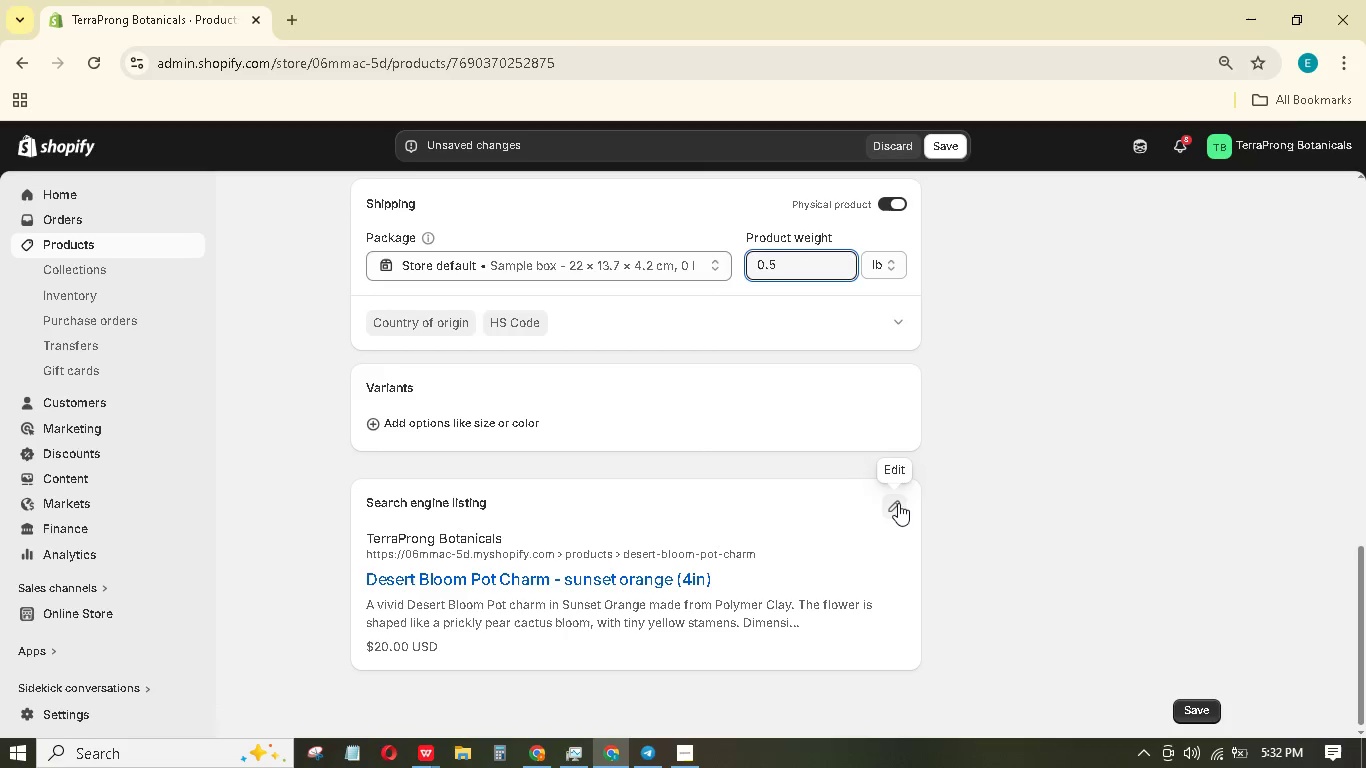 
left_click([896, 504])
 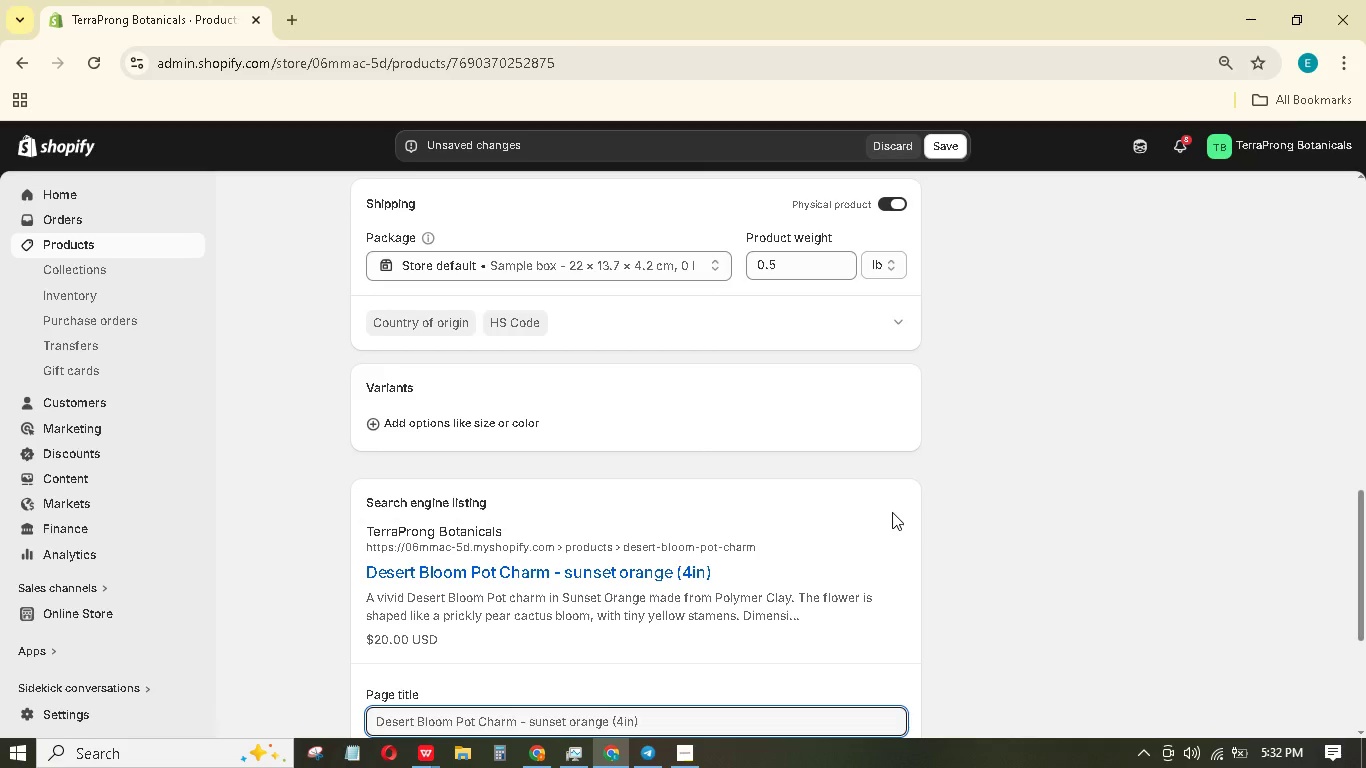 
scroll: coordinate [804, 566], scroll_direction: down, amount: 2.0
 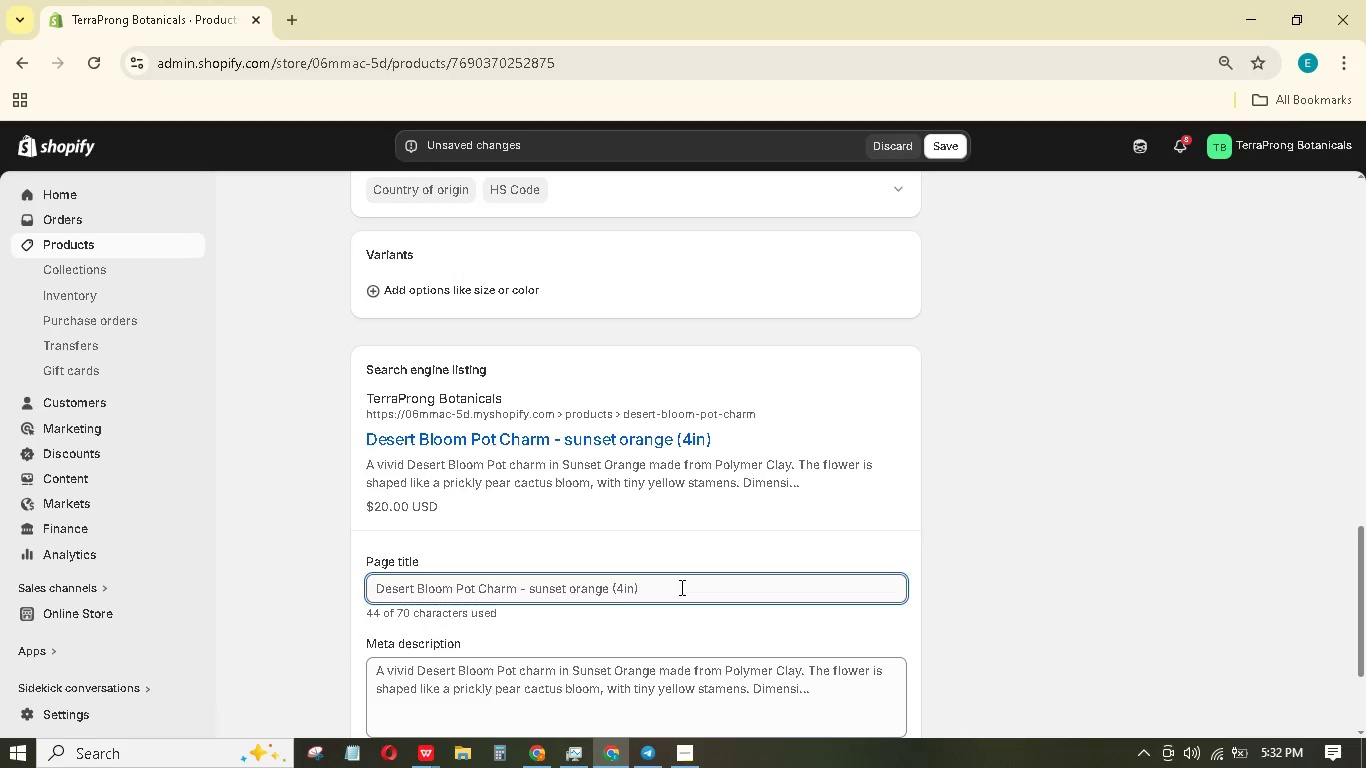 
left_click([680, 587])
 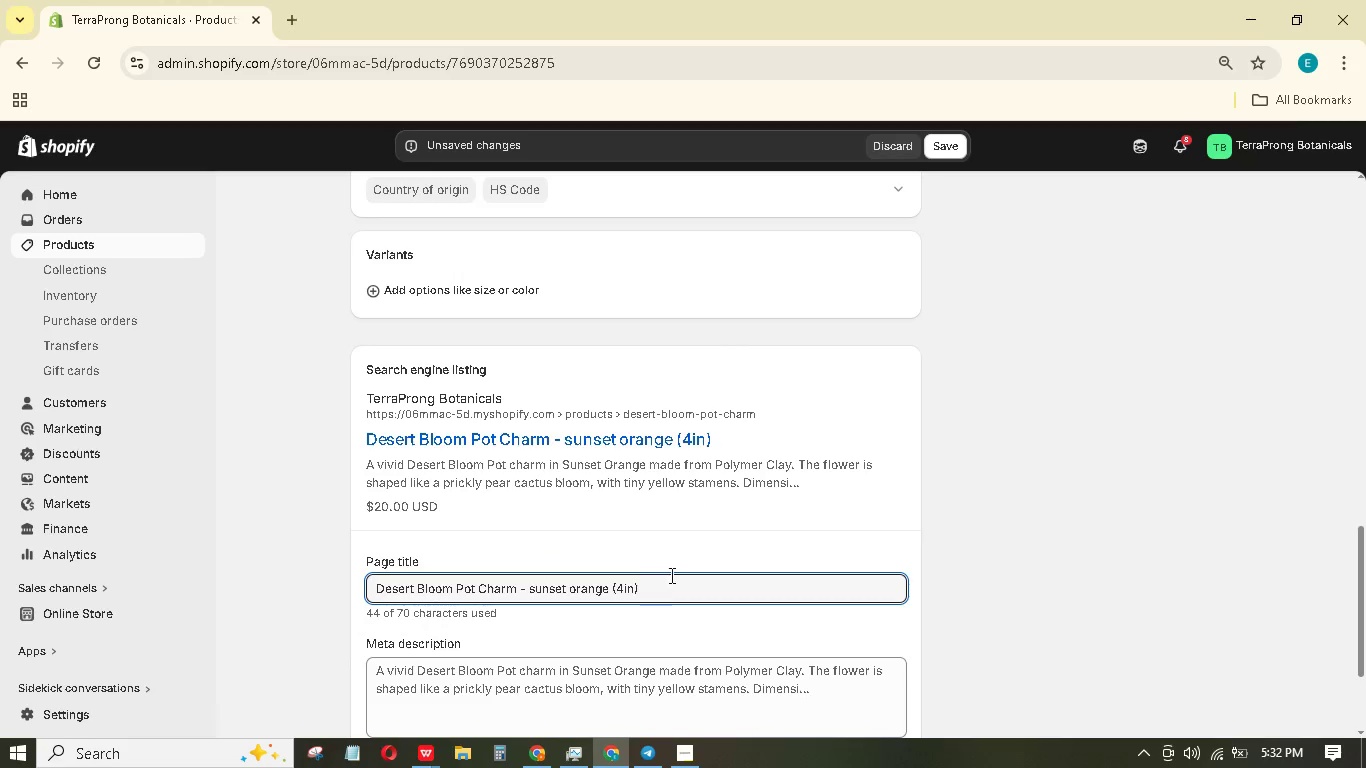 
scroll: coordinate [633, 496], scroll_direction: up, amount: 23.0
 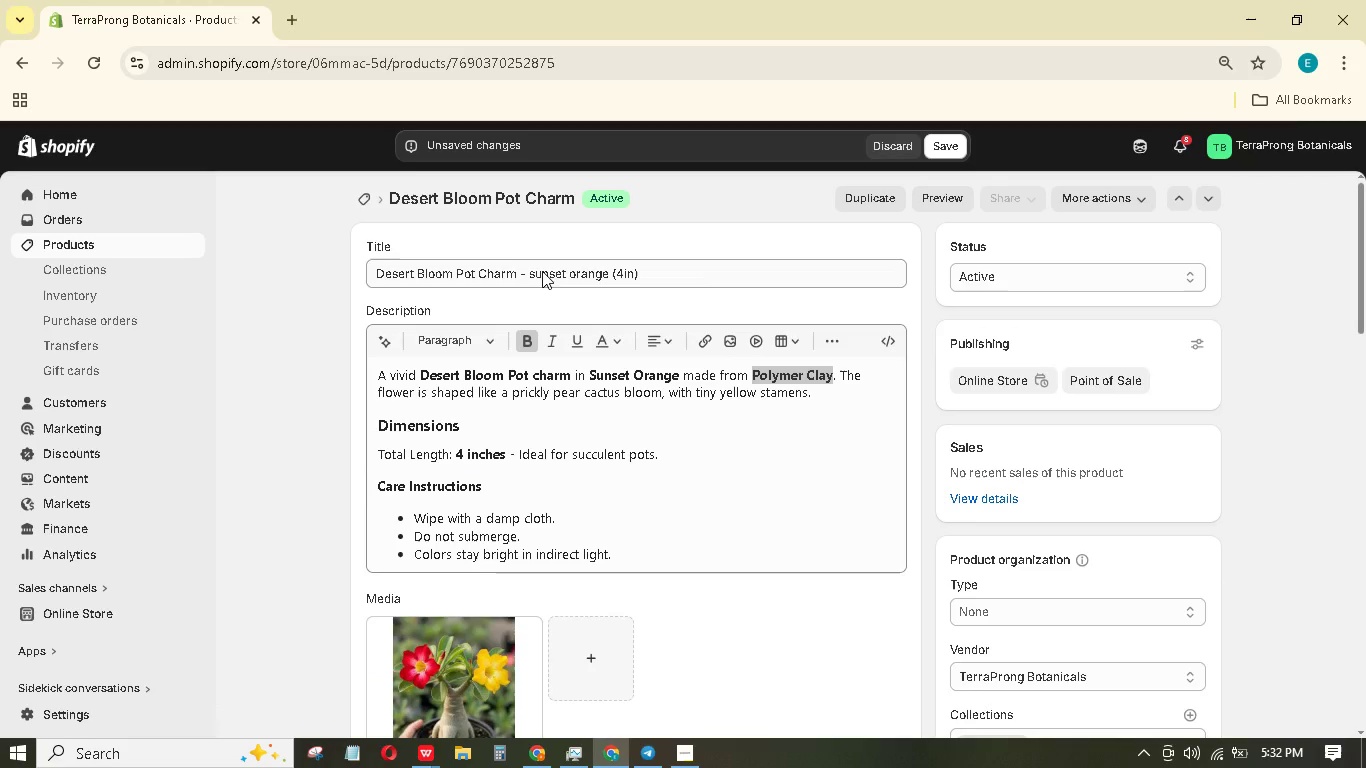 
left_click([539, 271])
 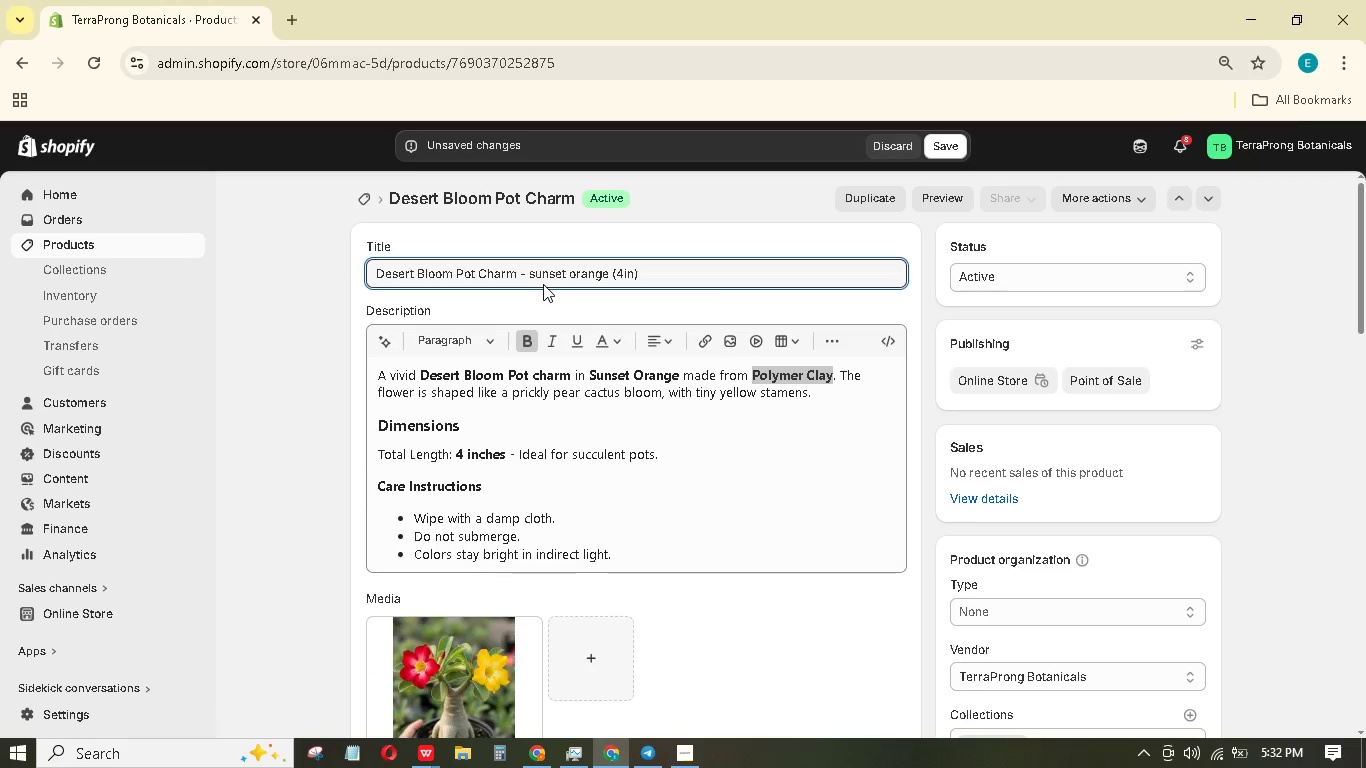 
key(ArrowLeft)
 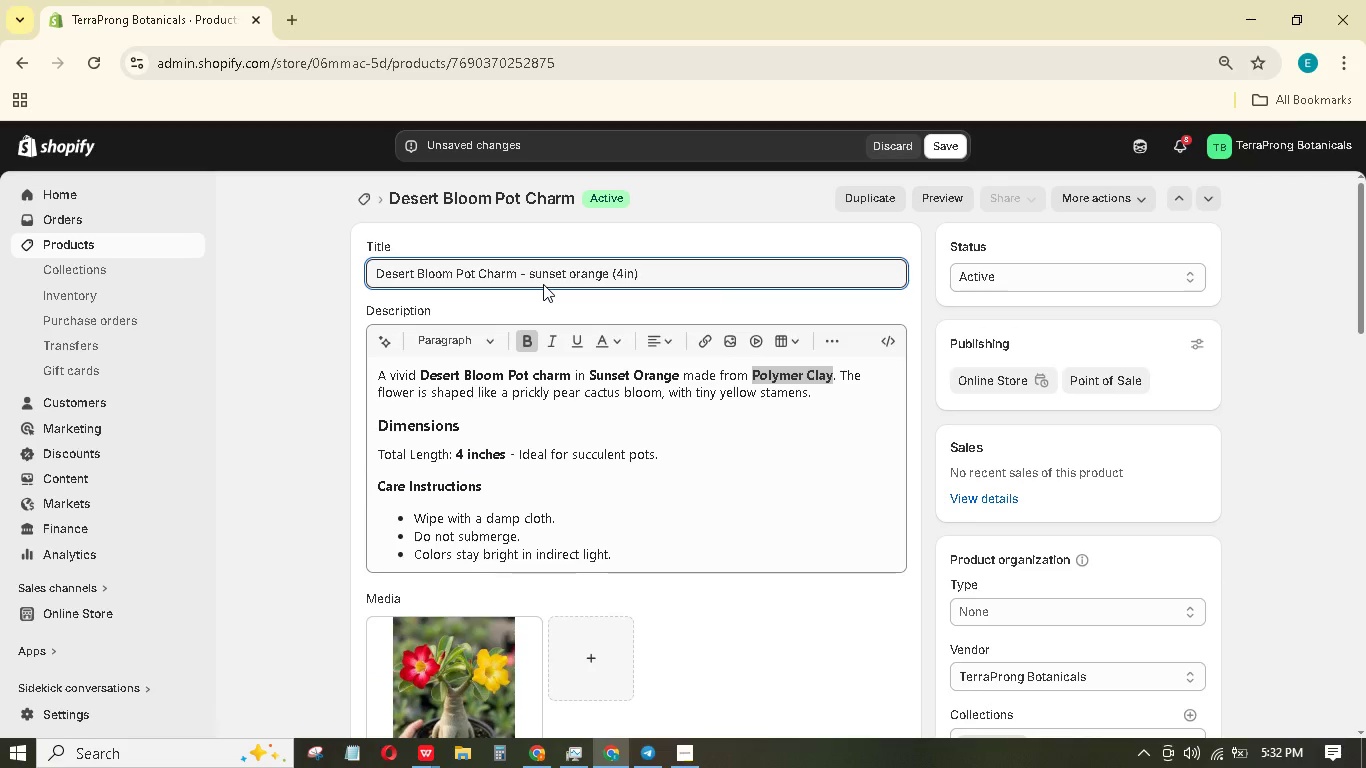 
key(Backspace)
 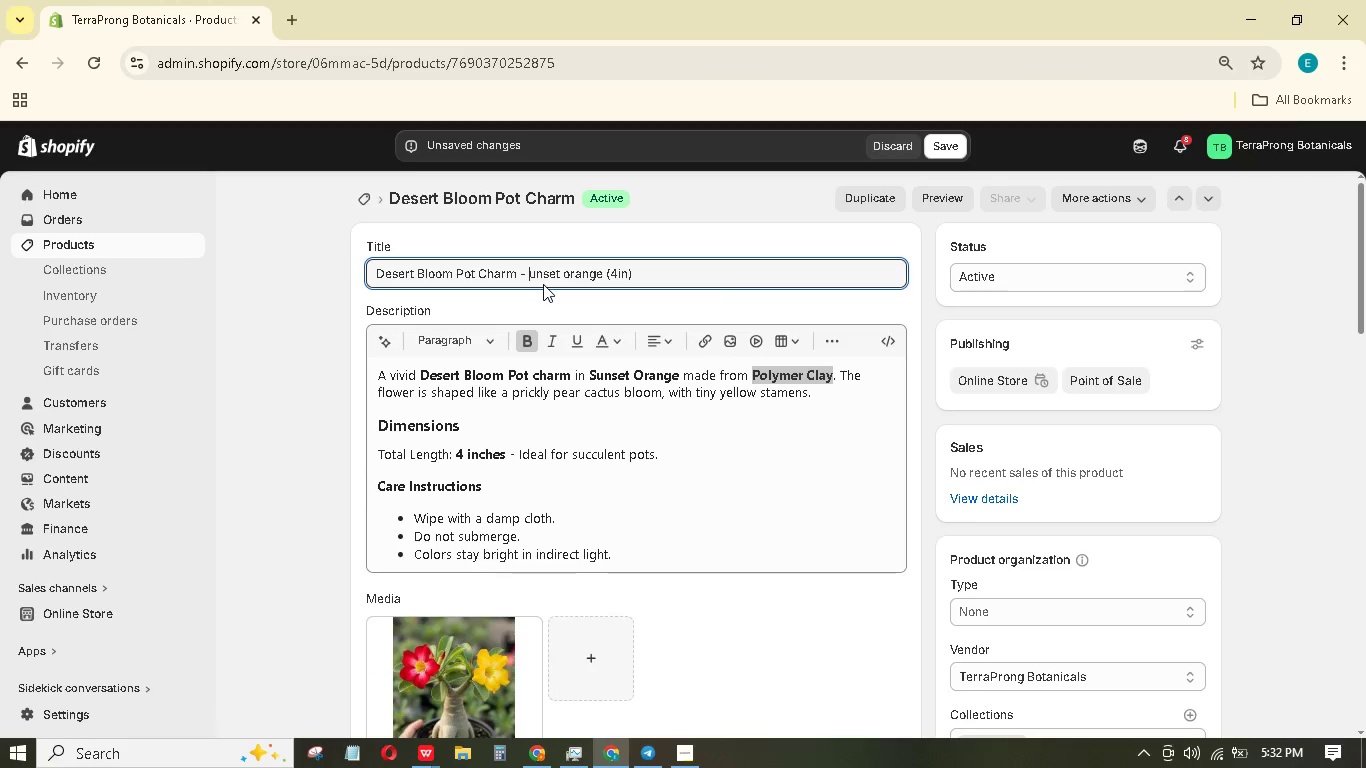 
key(Shift+S)
 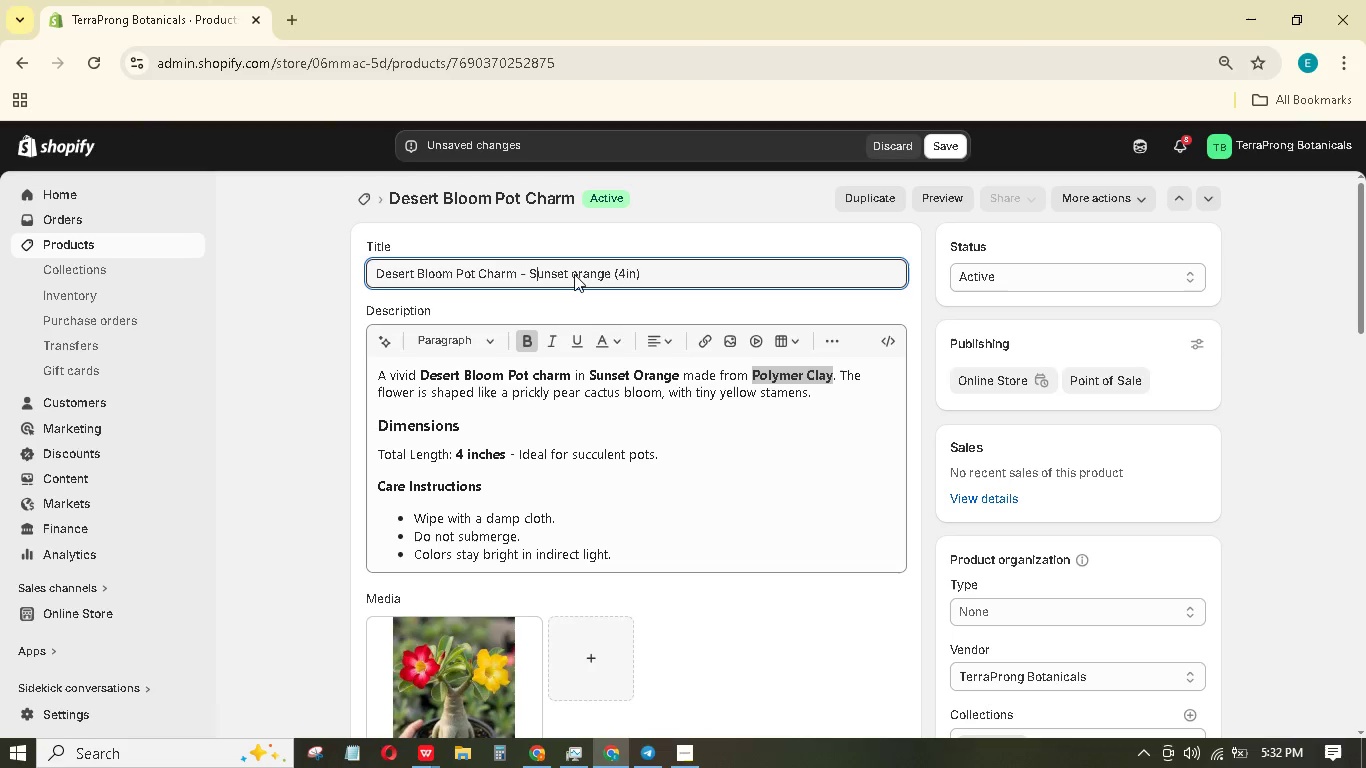 
left_click([577, 271])
 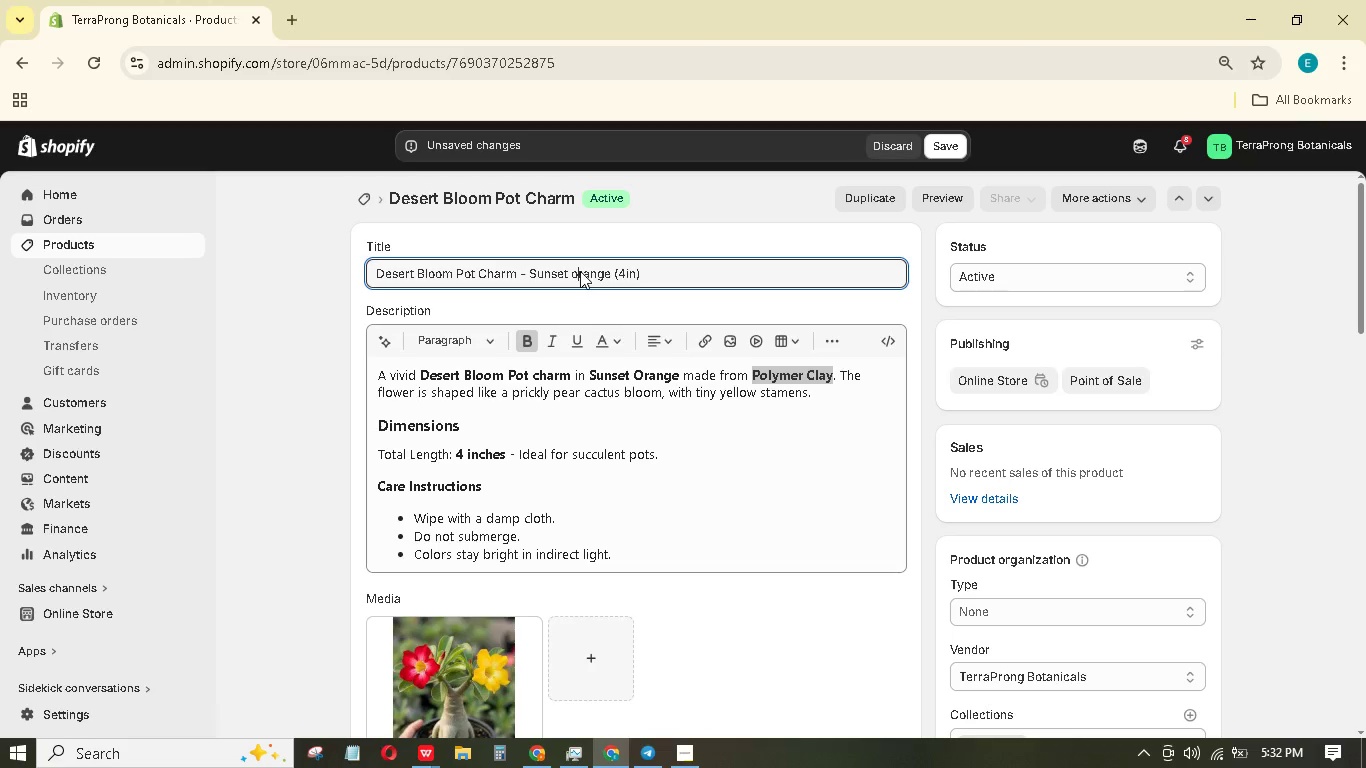 
key(Shift+Backspace)
 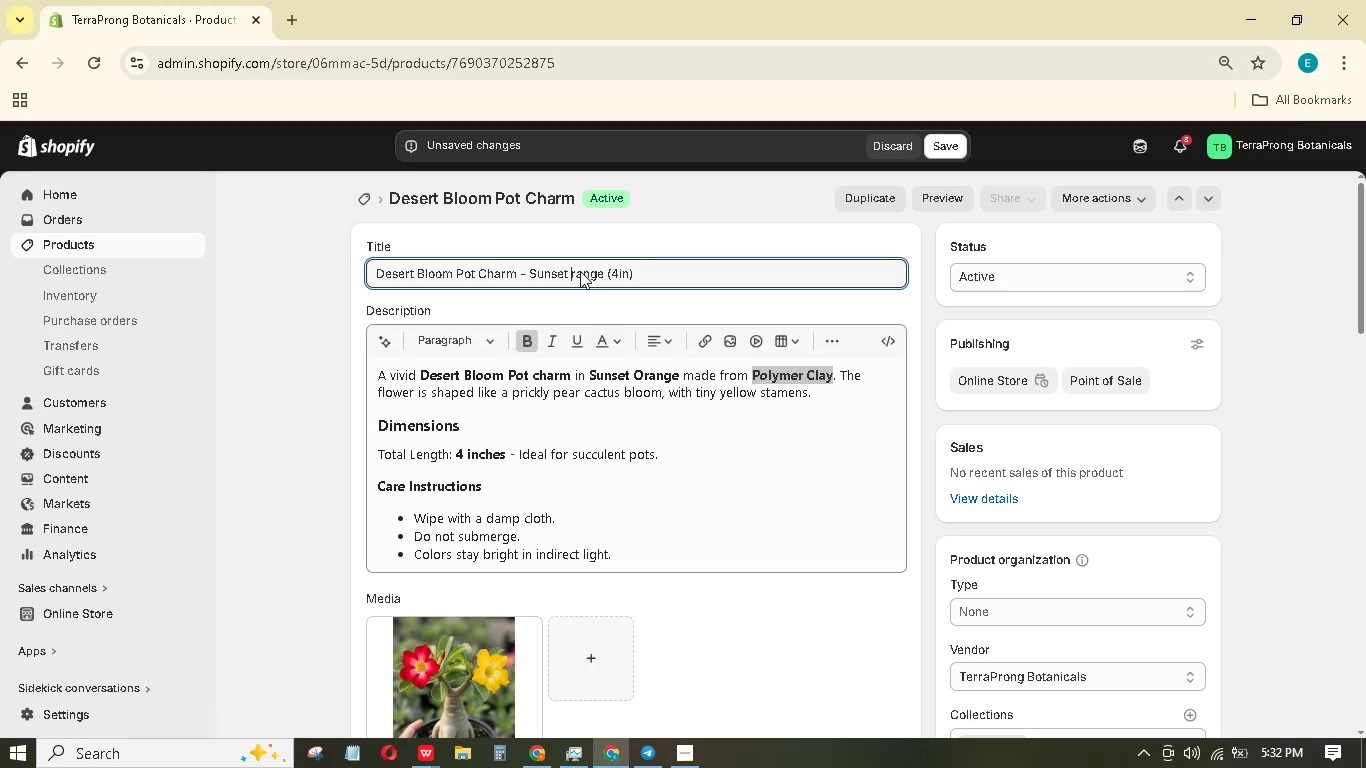 
key(Shift+O)
 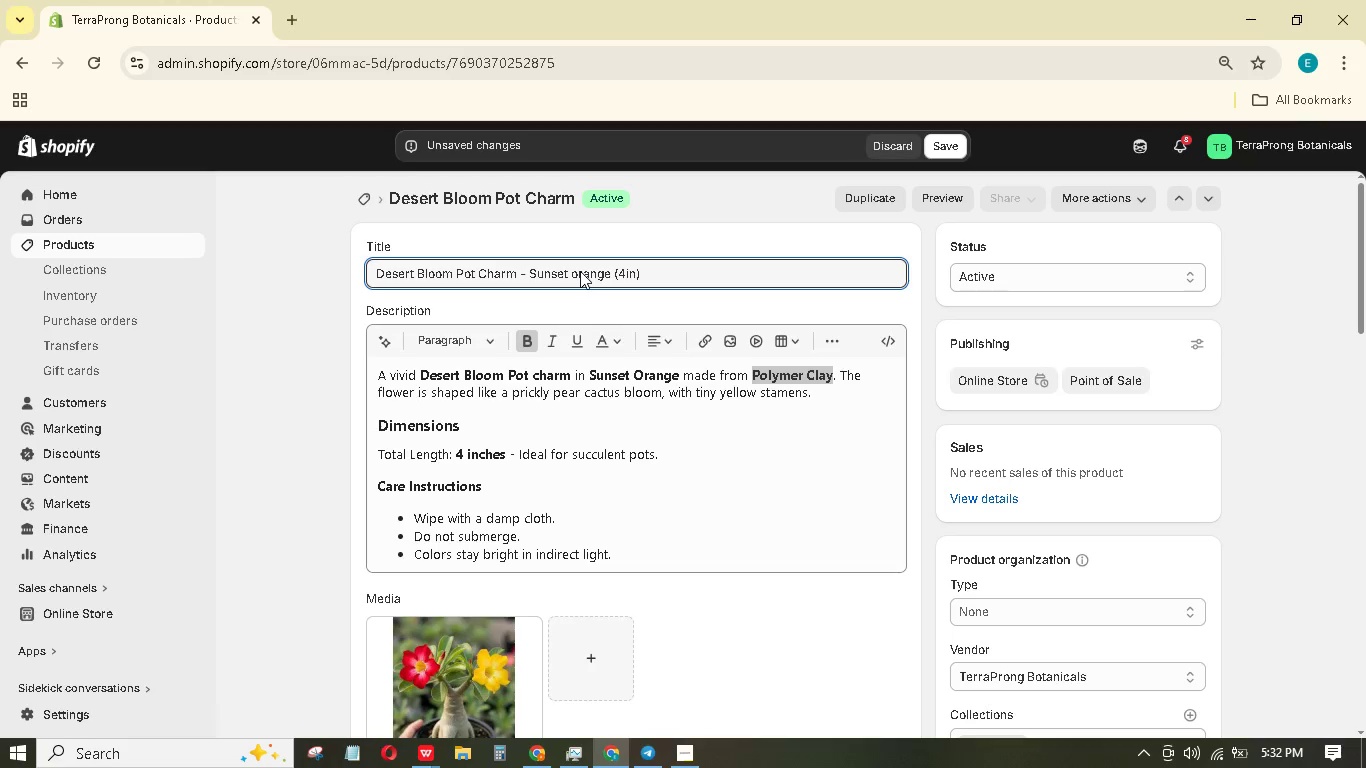 
key(Backspace)
 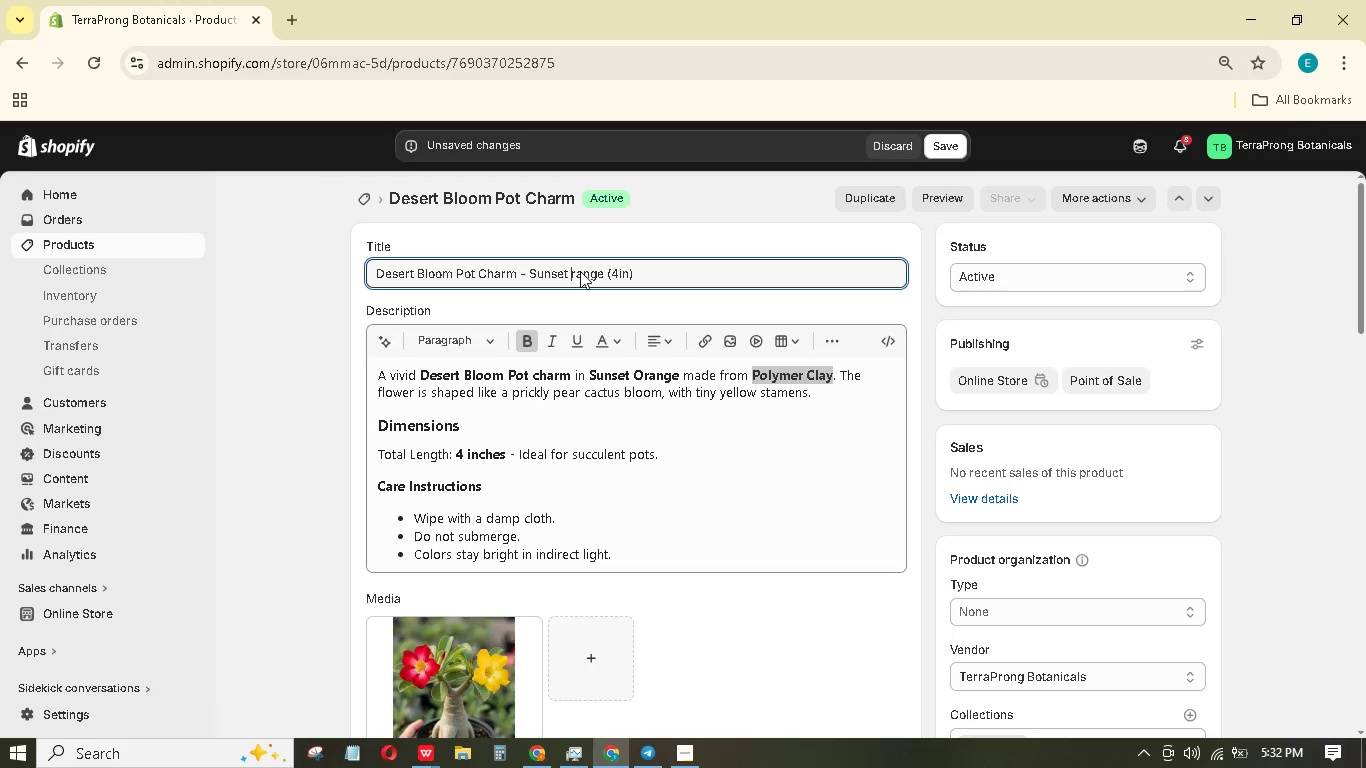 
key(Shift+O)
 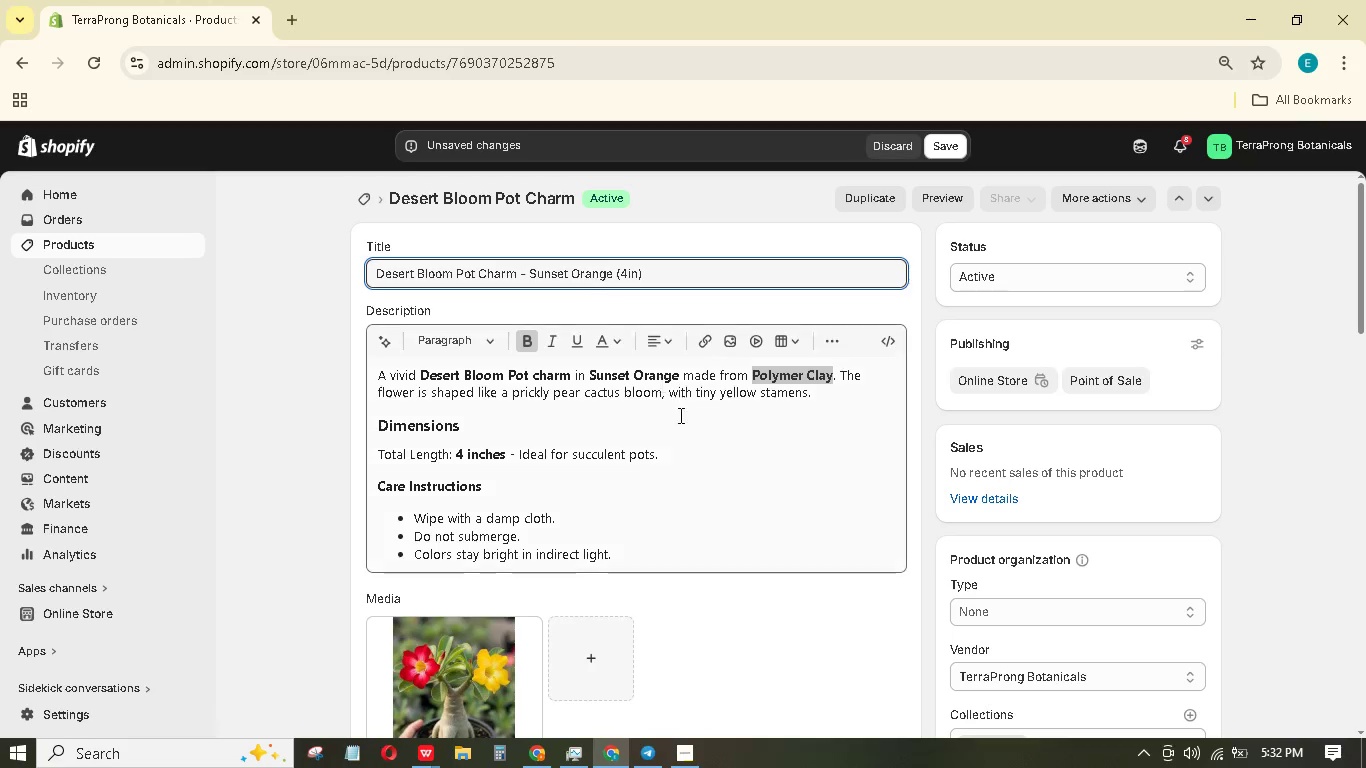 
scroll: coordinate [686, 422], scroll_direction: down, amount: 22.0
 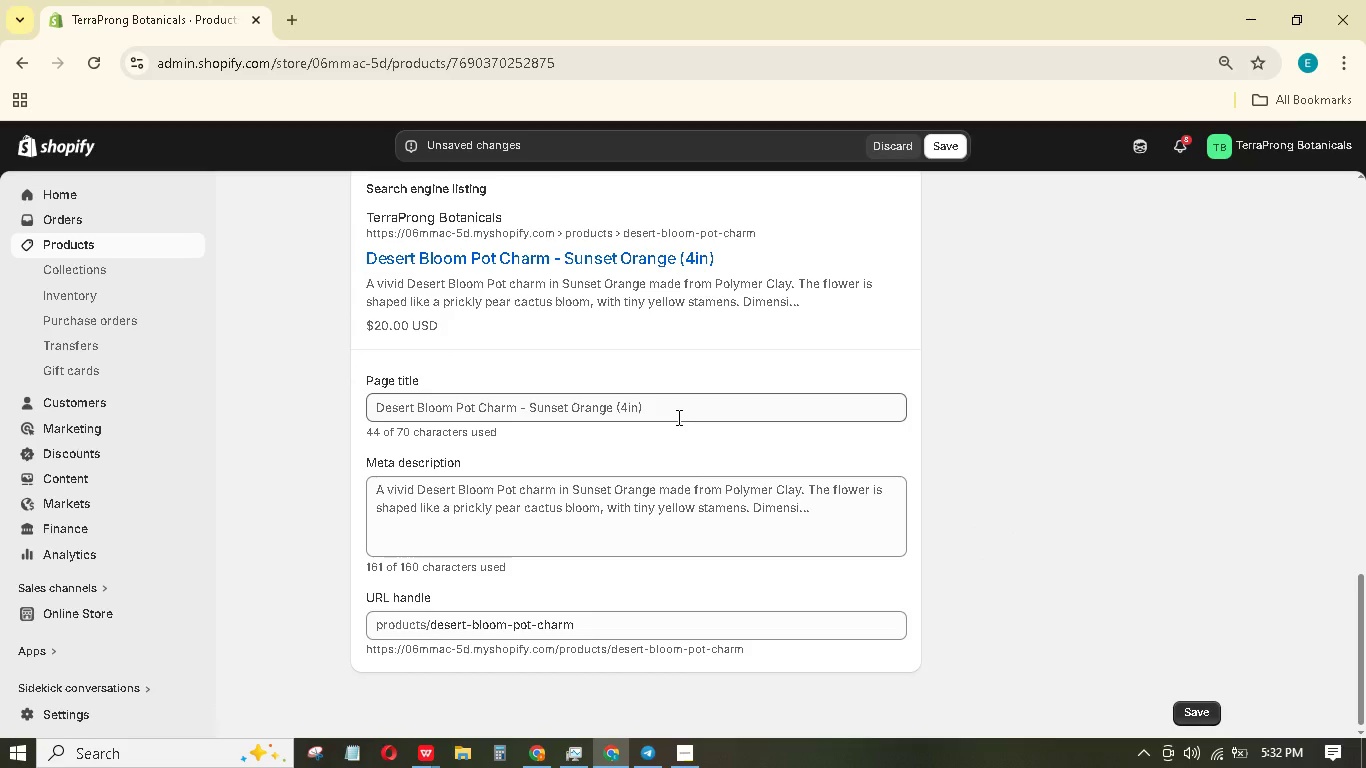 
left_click([677, 417])
 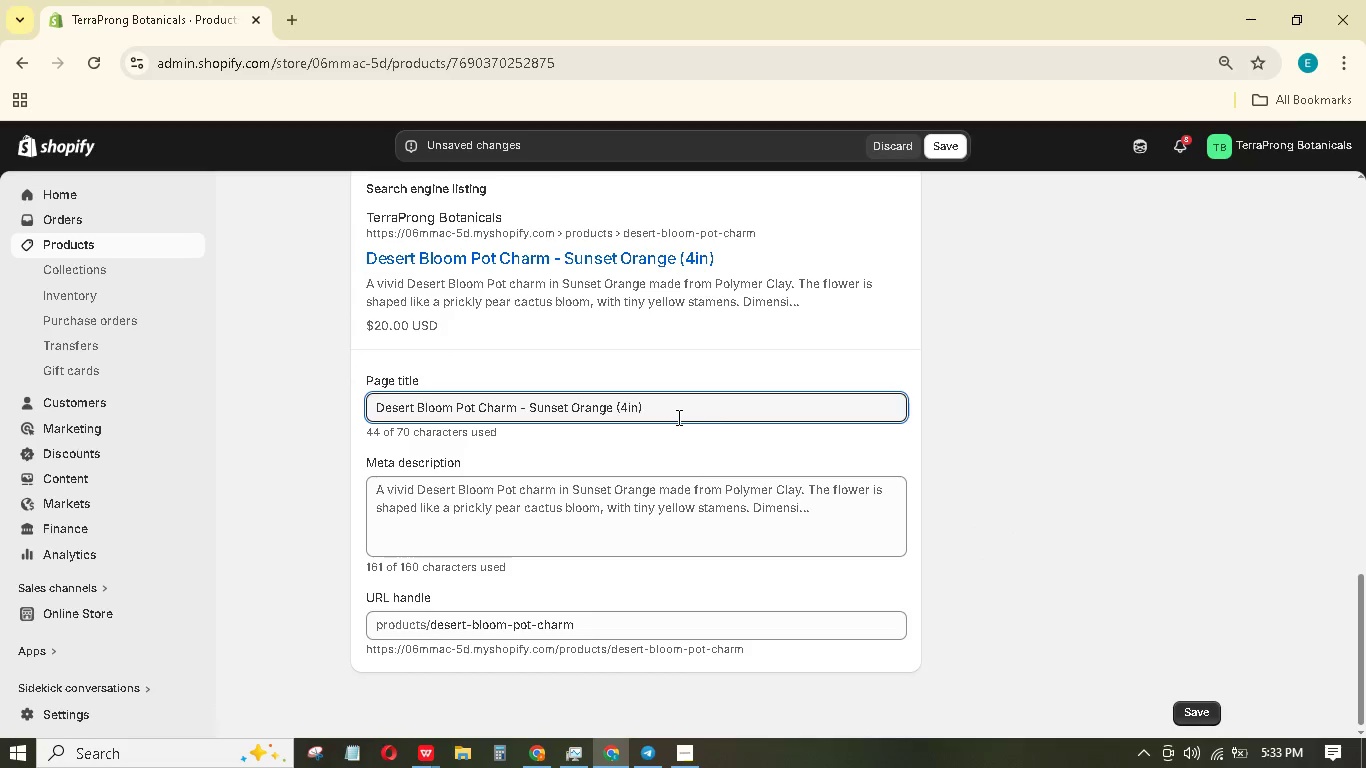 
key(Backspace)
 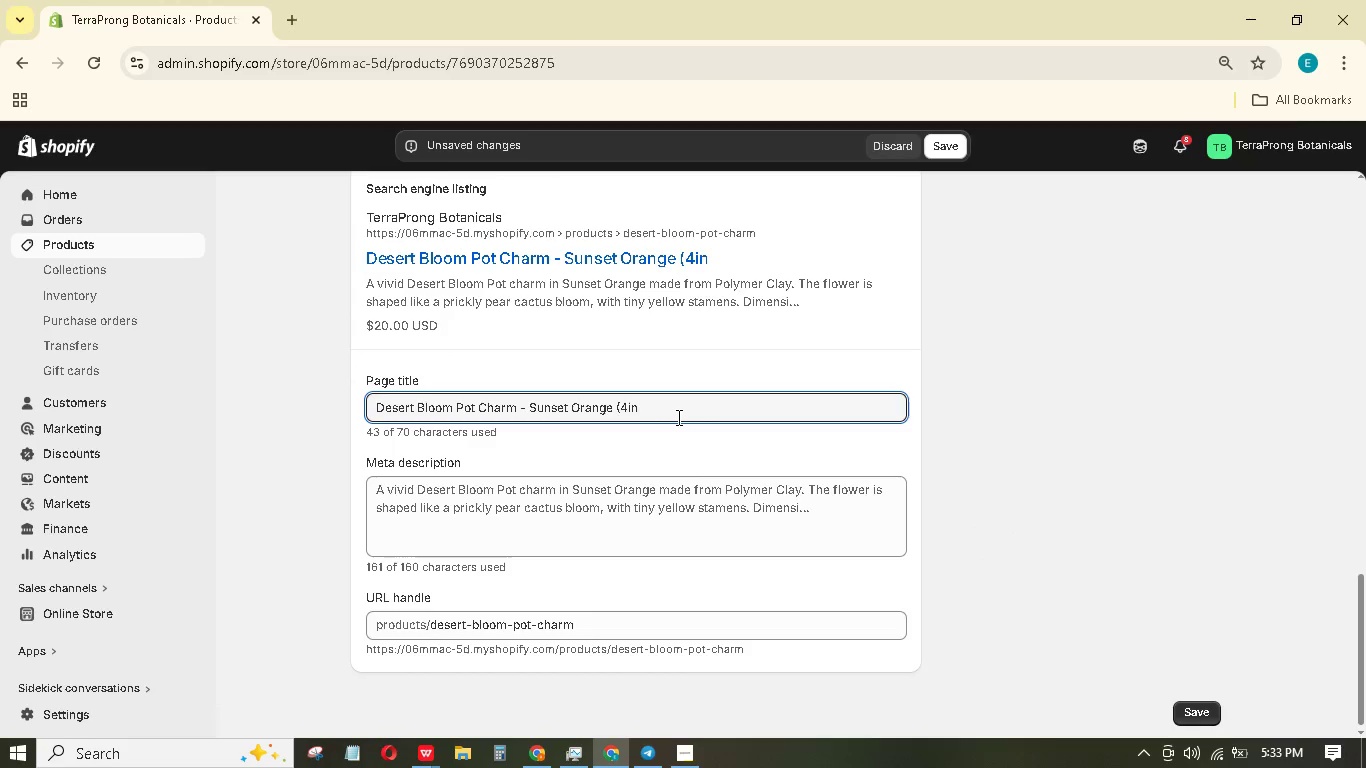 
key(Backspace)
 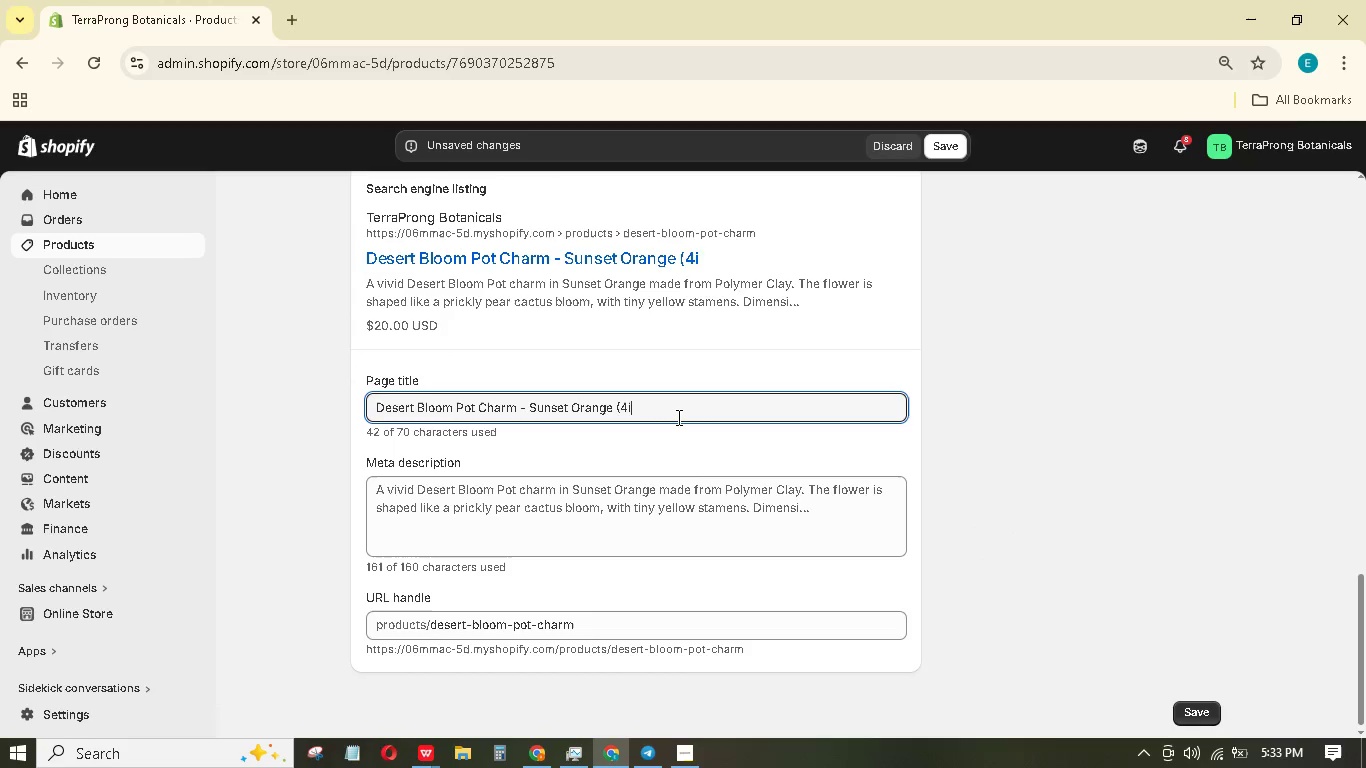 
key(Backspace)
 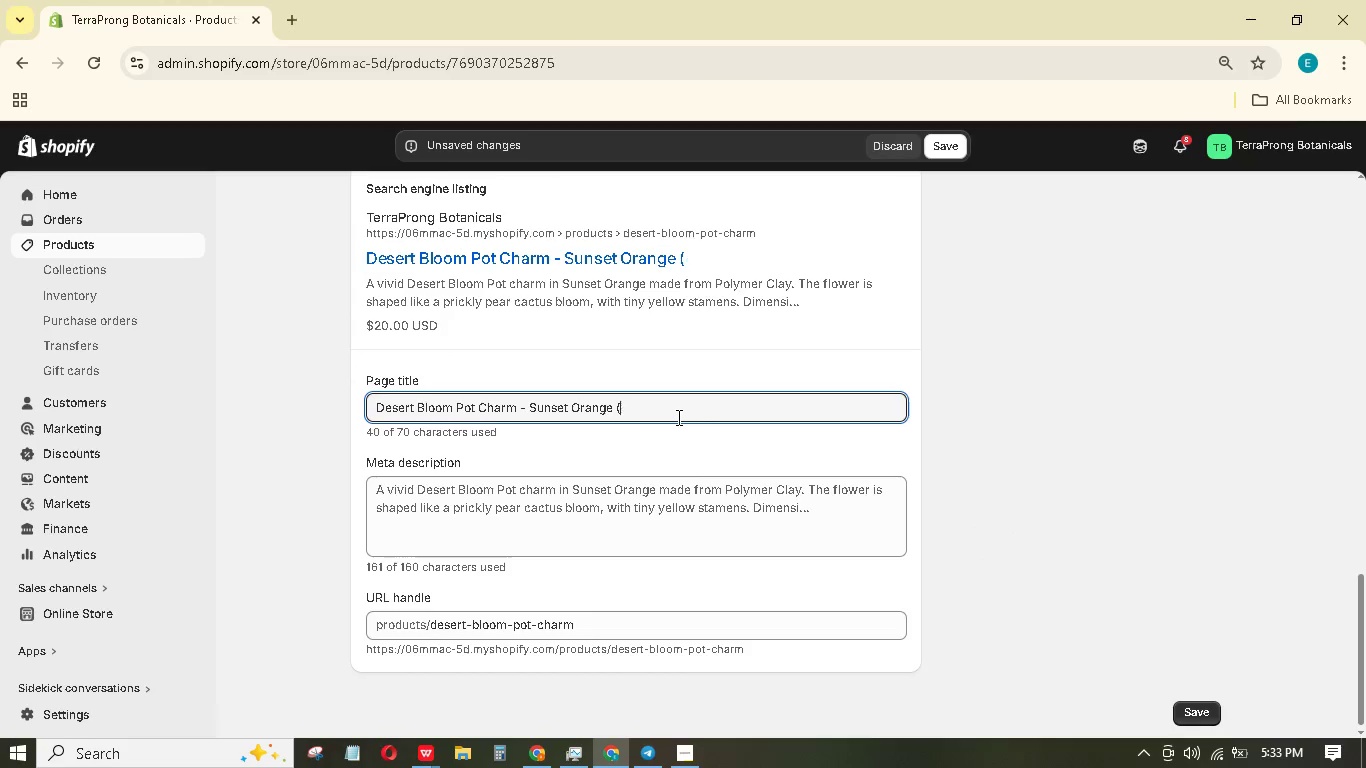 
key(Backspace)
 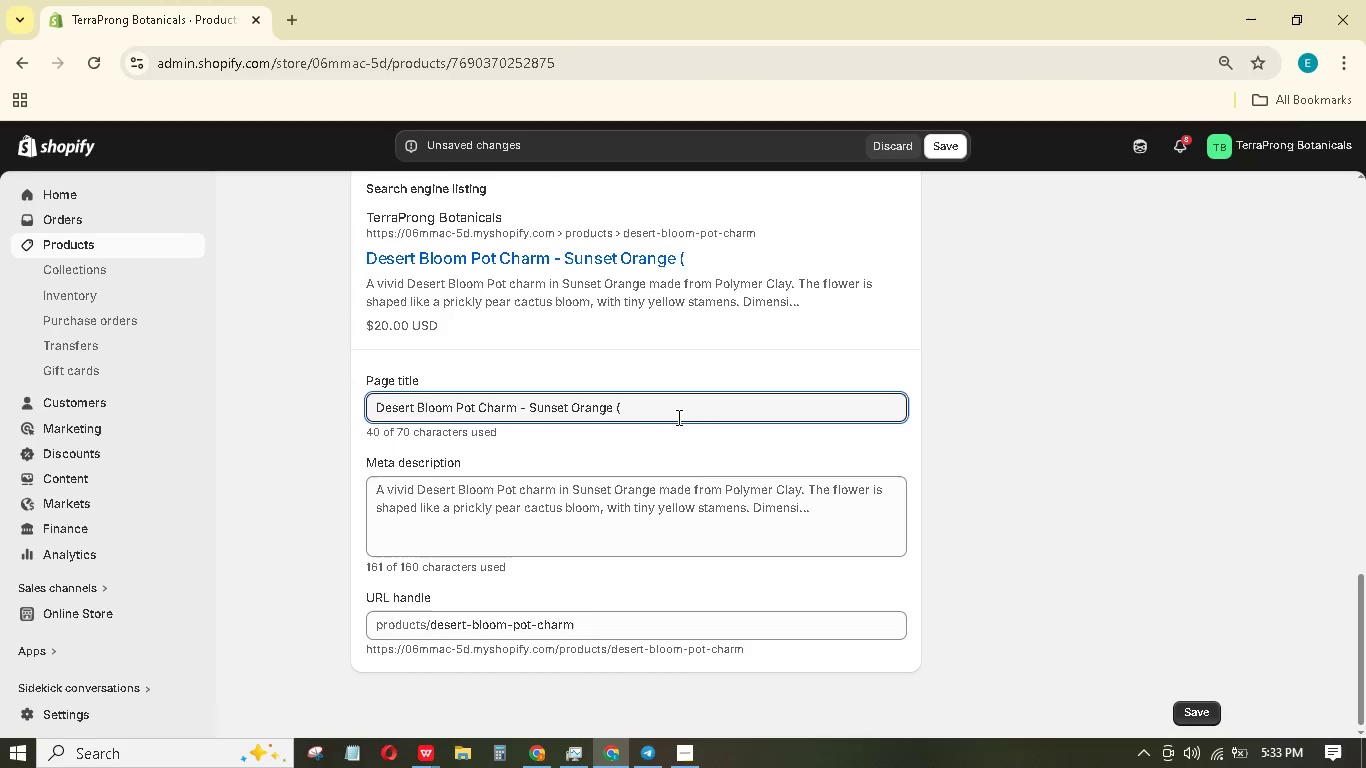 
key(Backspace)
 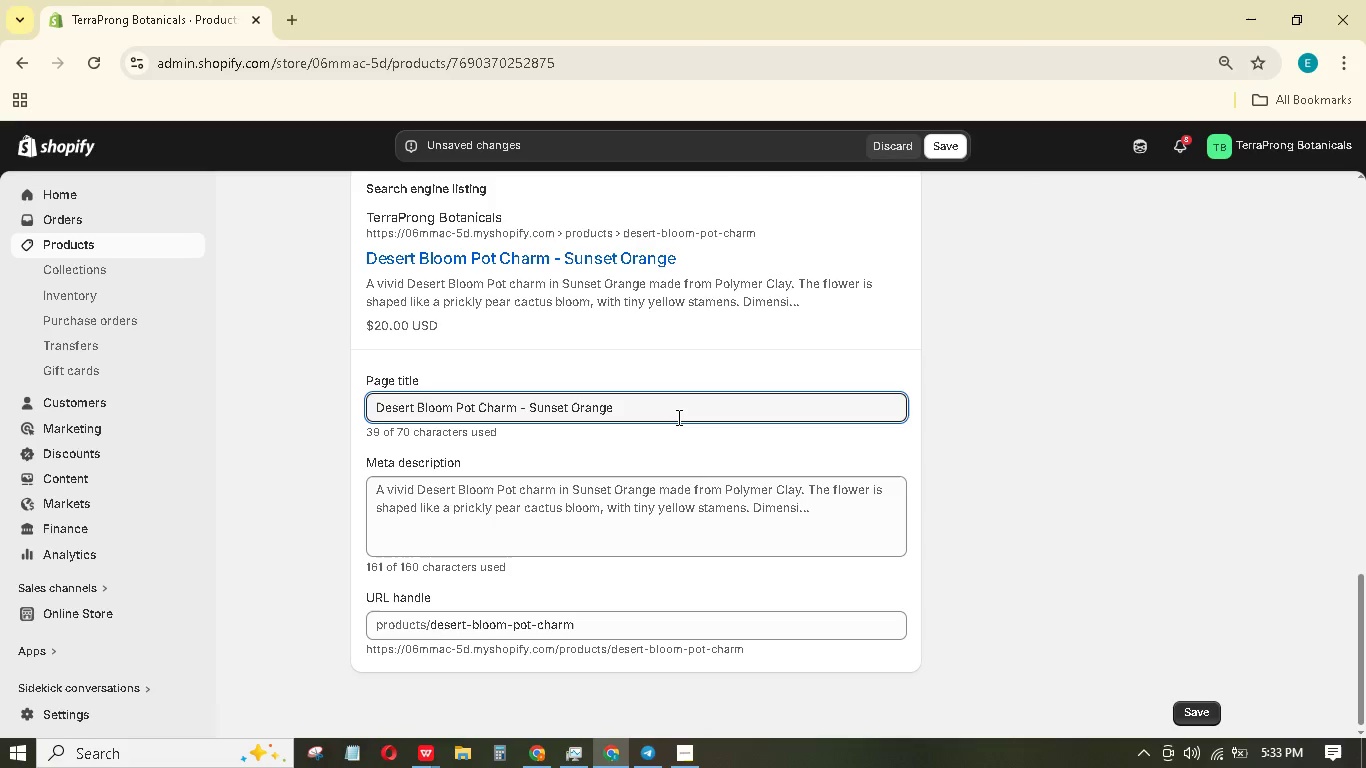 
key(Backspace)
 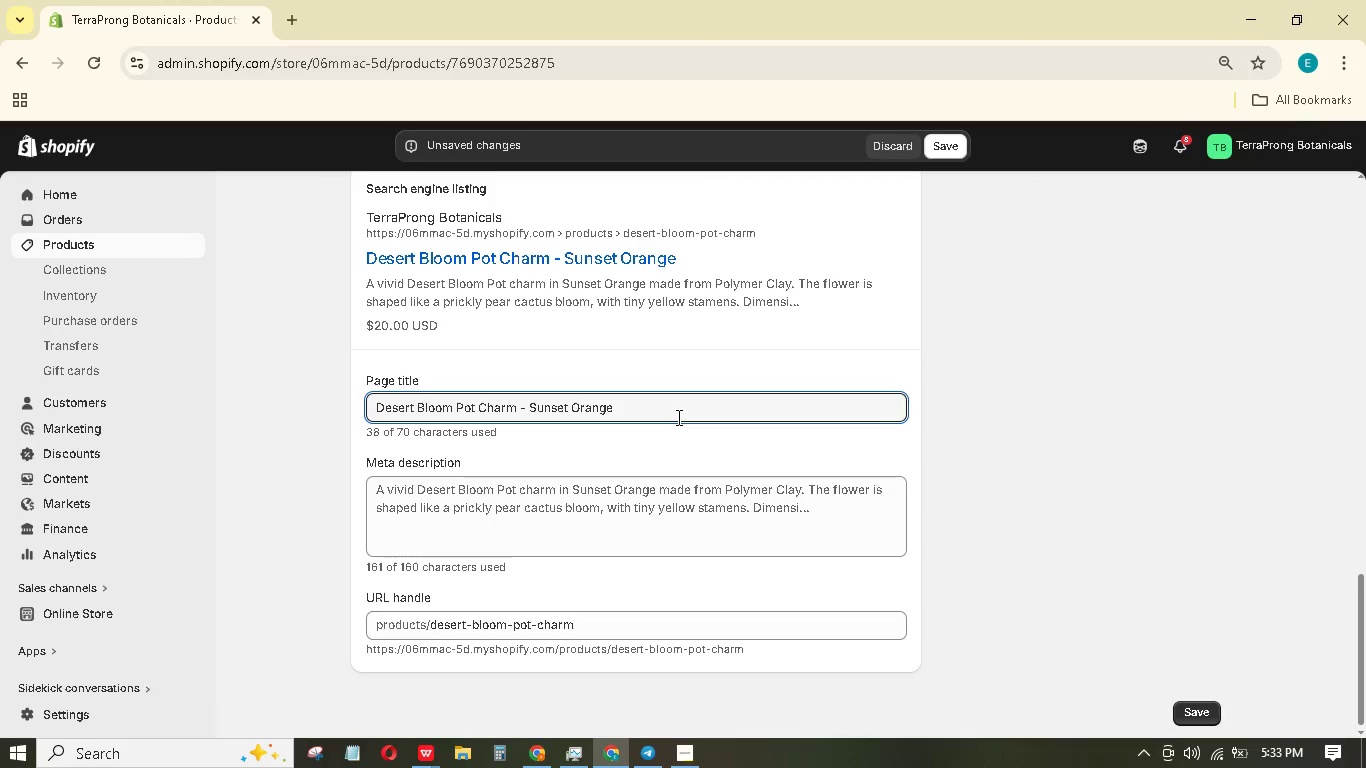 
key(Control+V)
 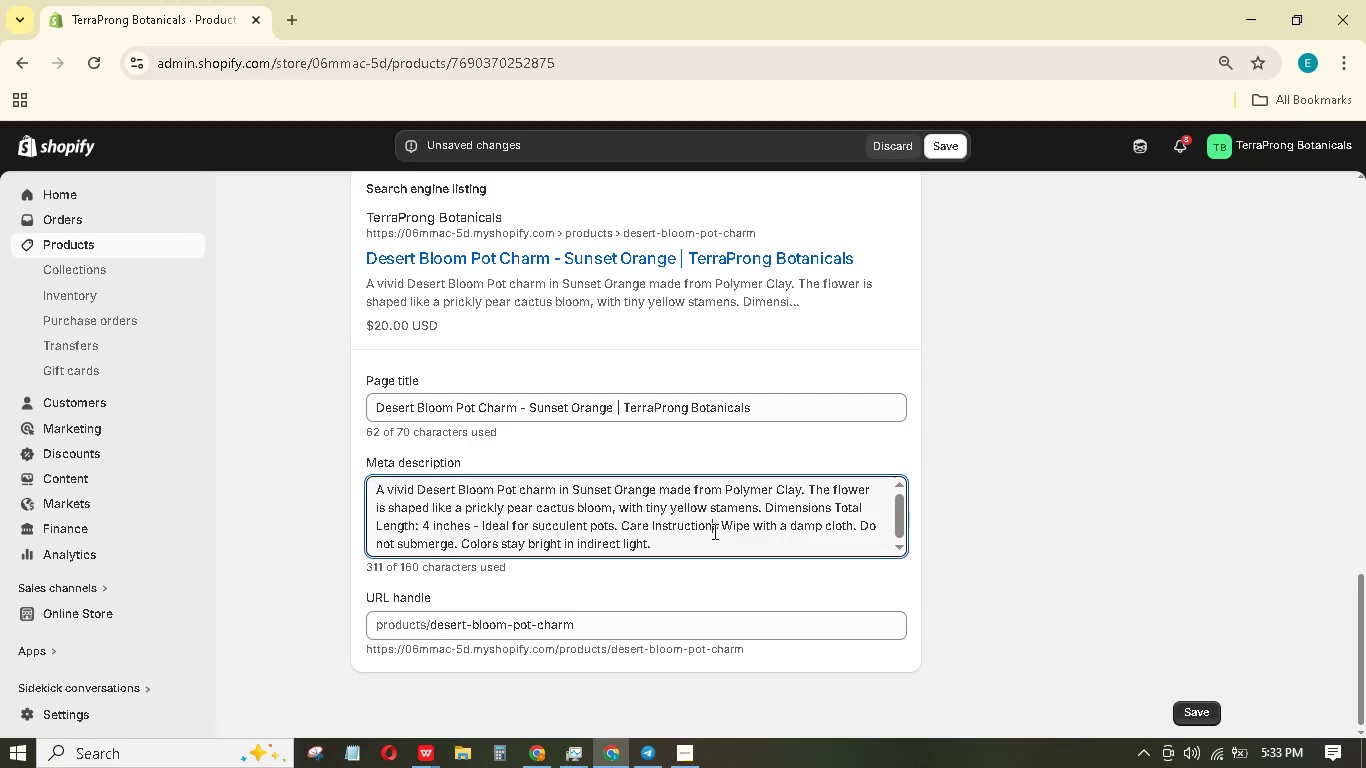 
key(Control+ControlLeft)
 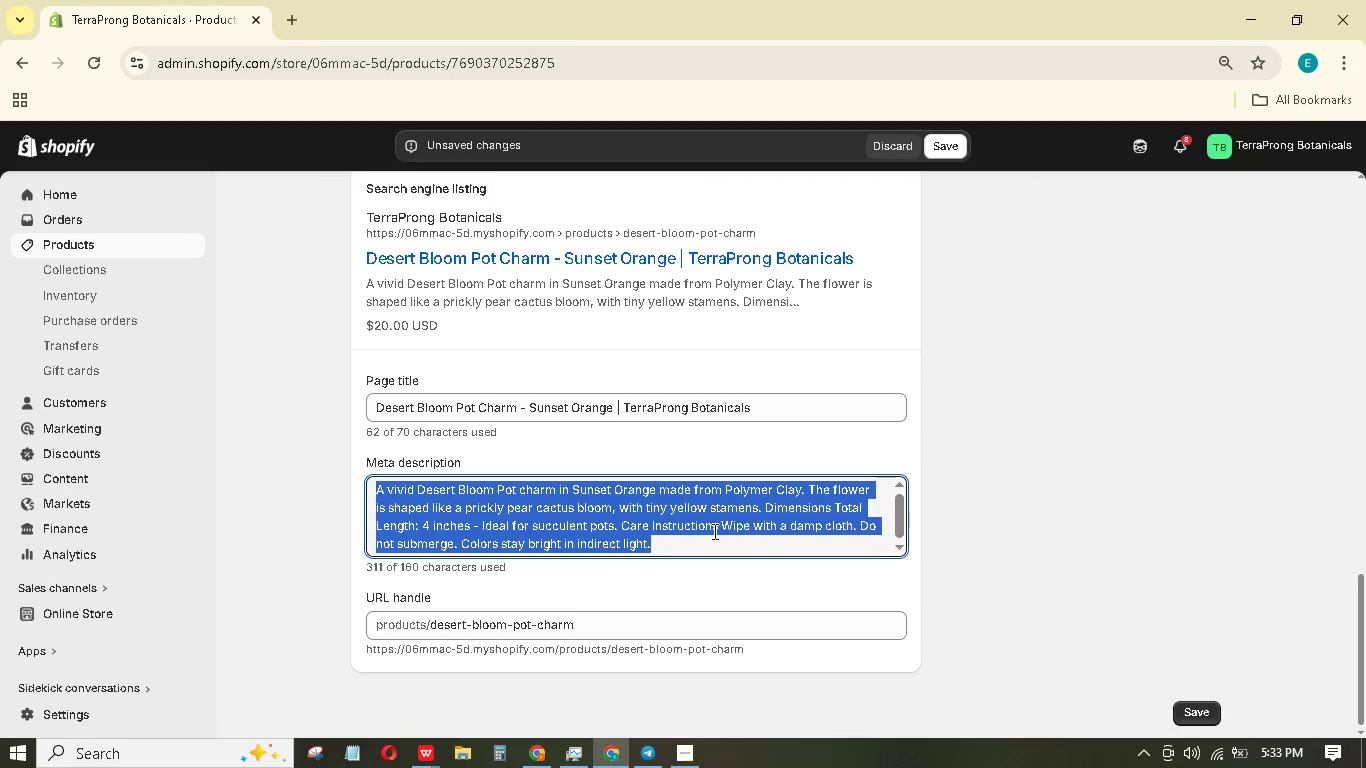 
key(Control+A)
 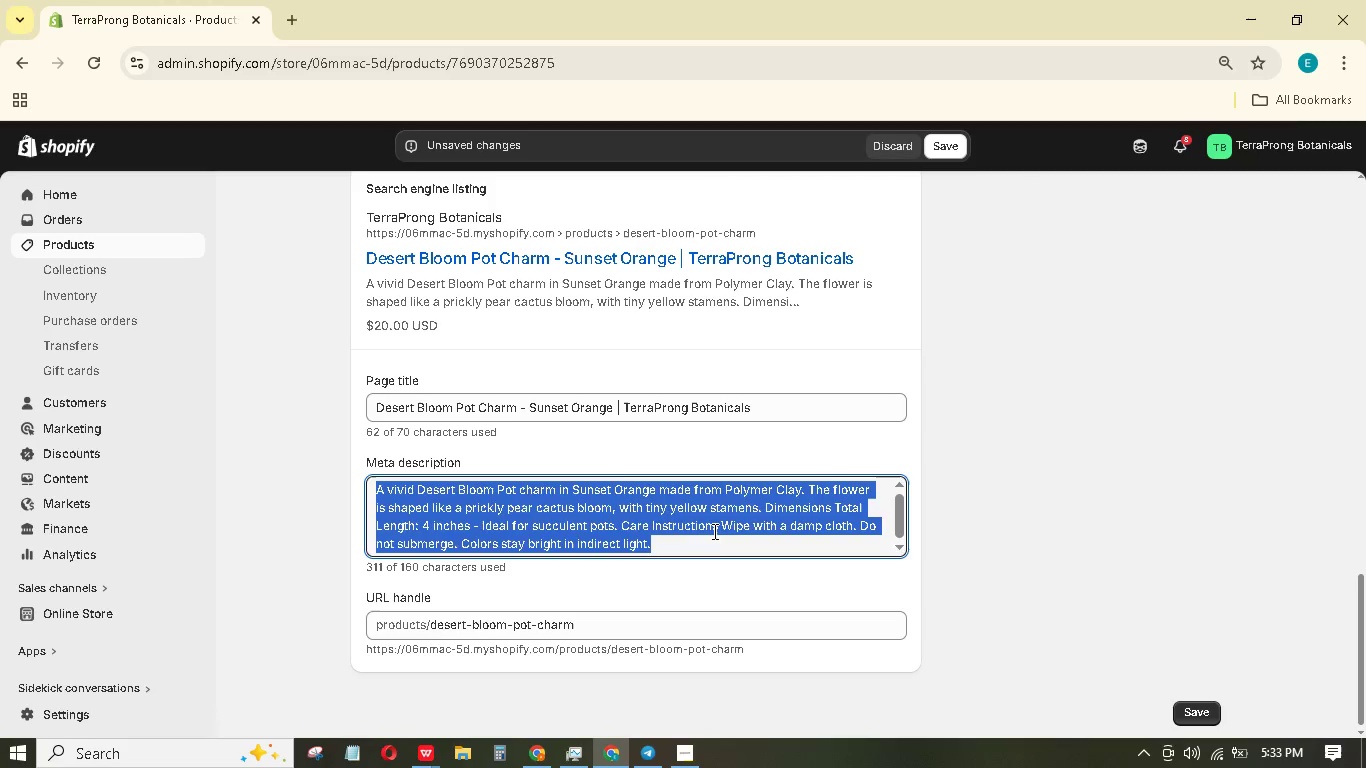 
key(Control+Backspace)
 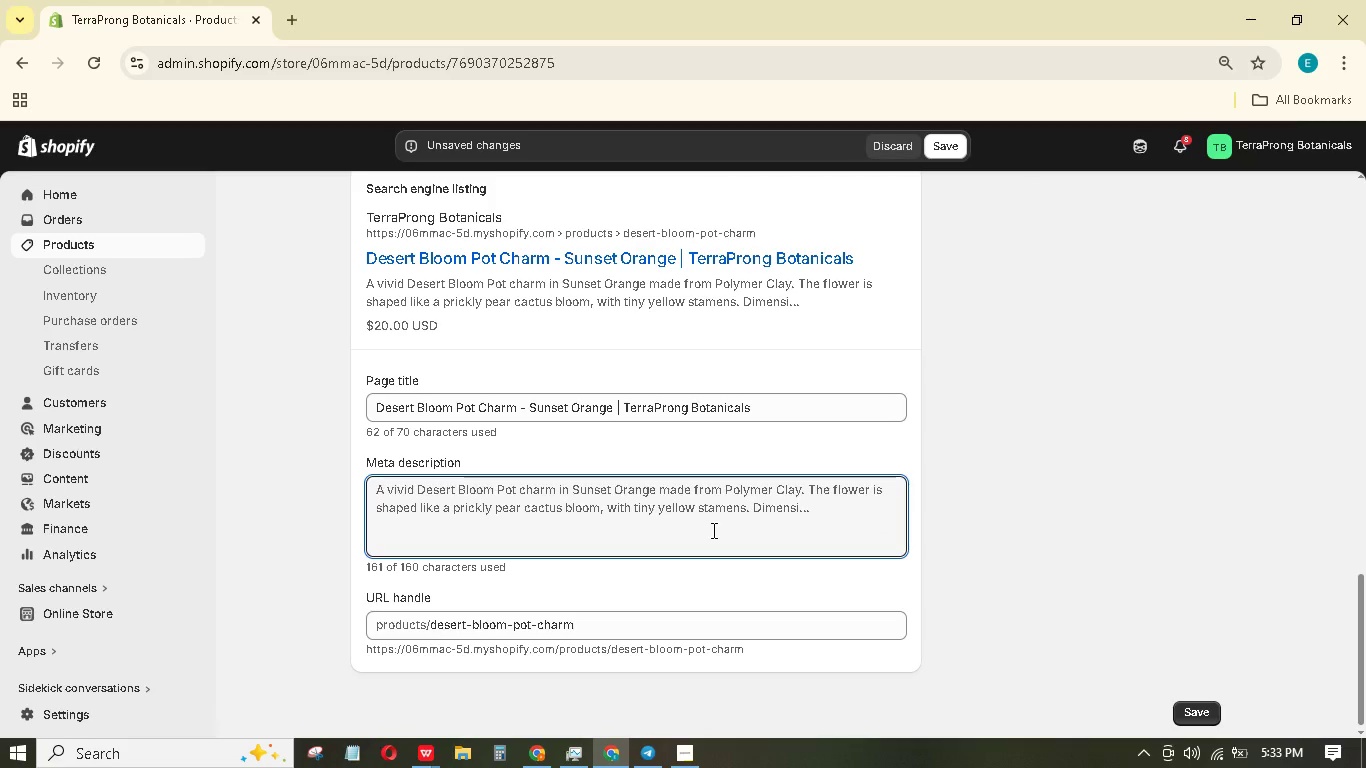 
type(SUnset orange polymer clay flower pot charm. Handcrafted and vibrant. ADDS desert warmth to any plant - buy now.)
 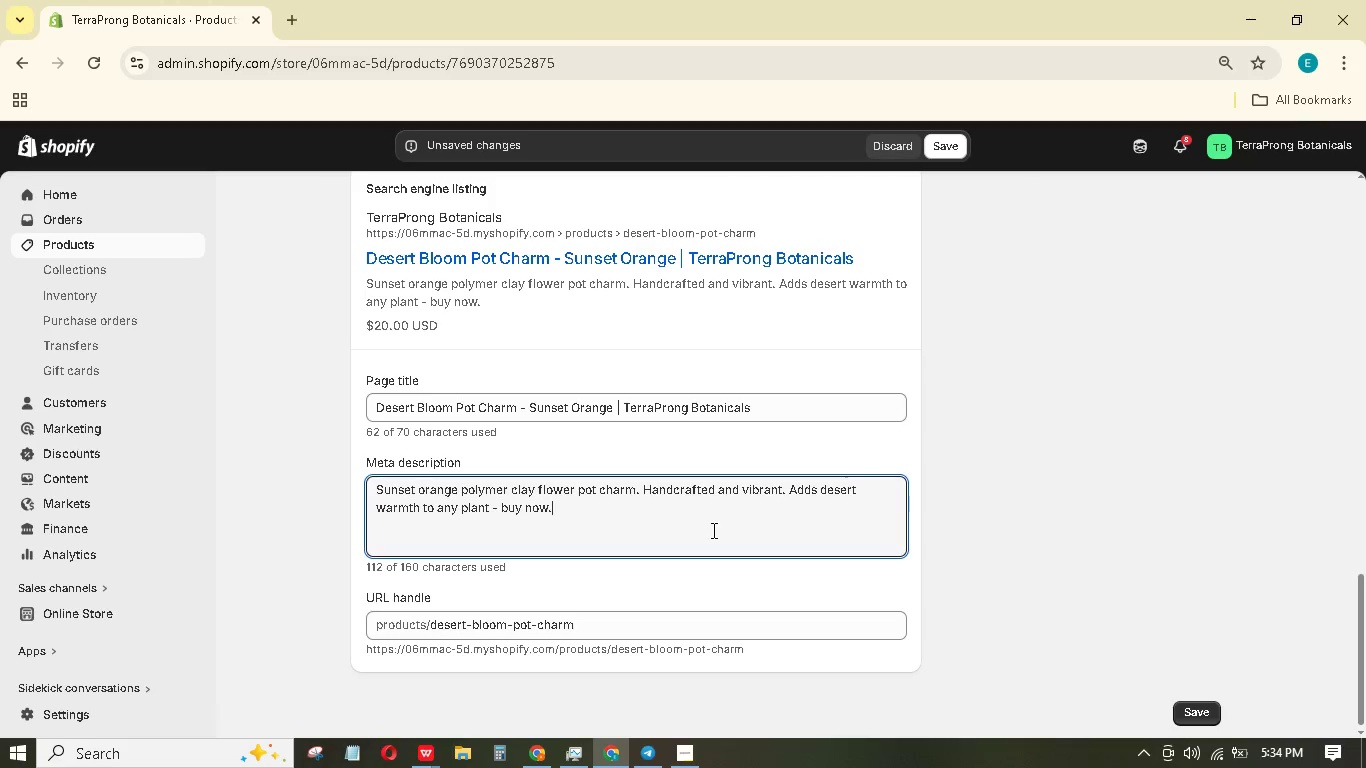 
left_click([1211, 713])
 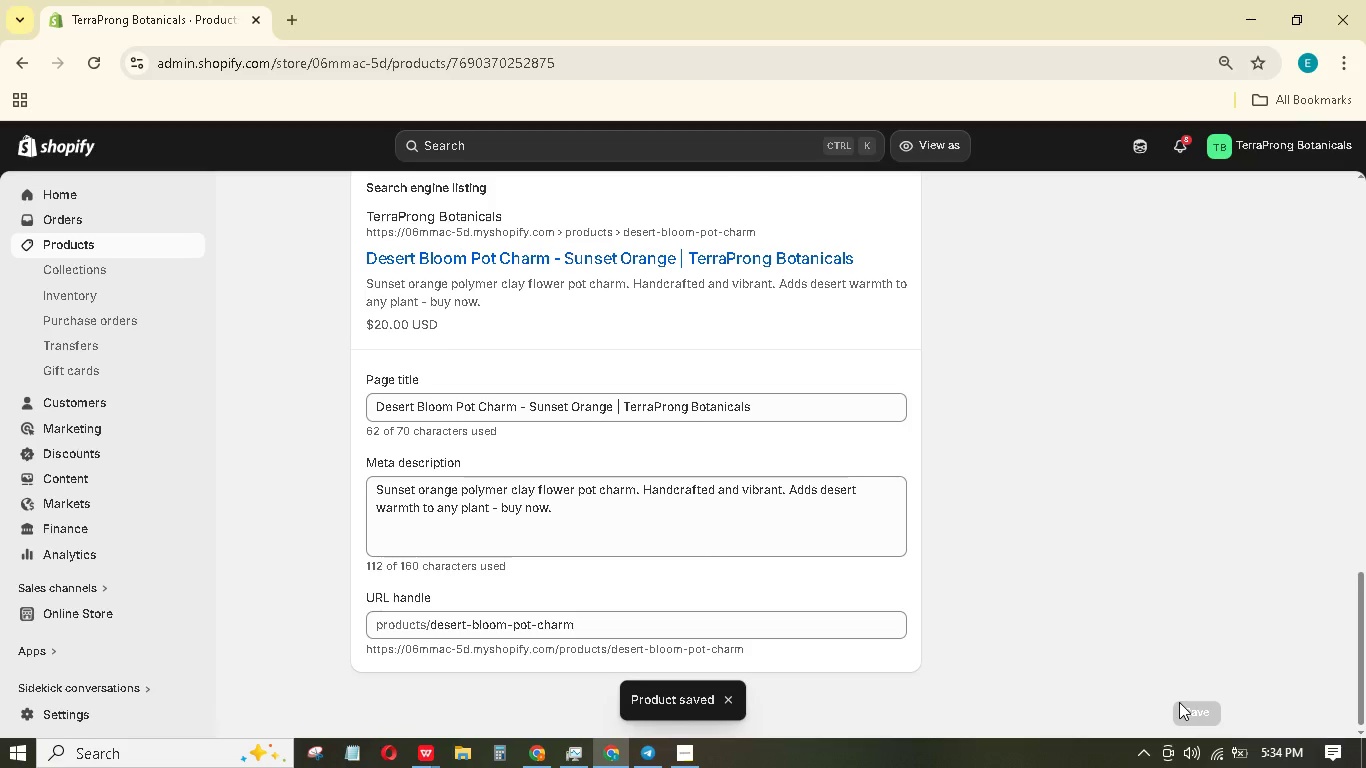 
wait(15.31)
 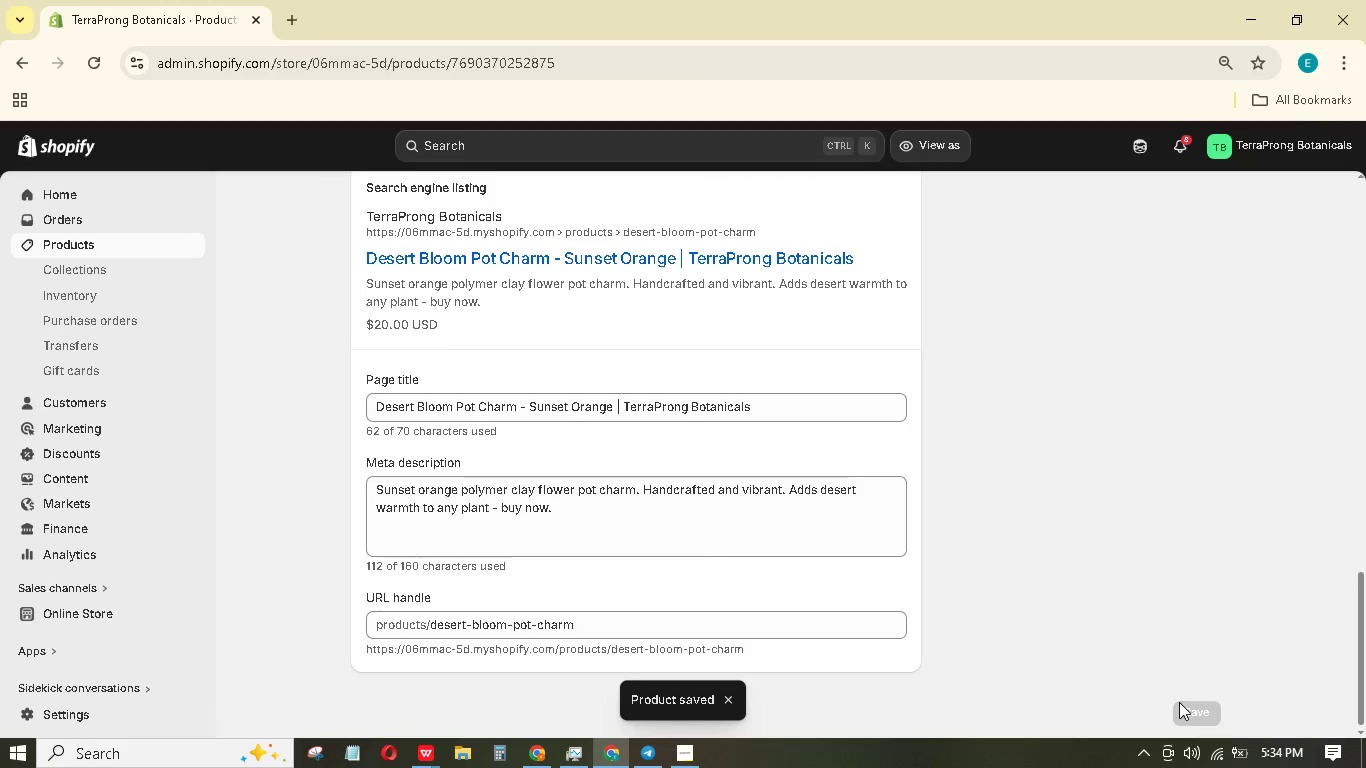 
left_click([183, 250])
 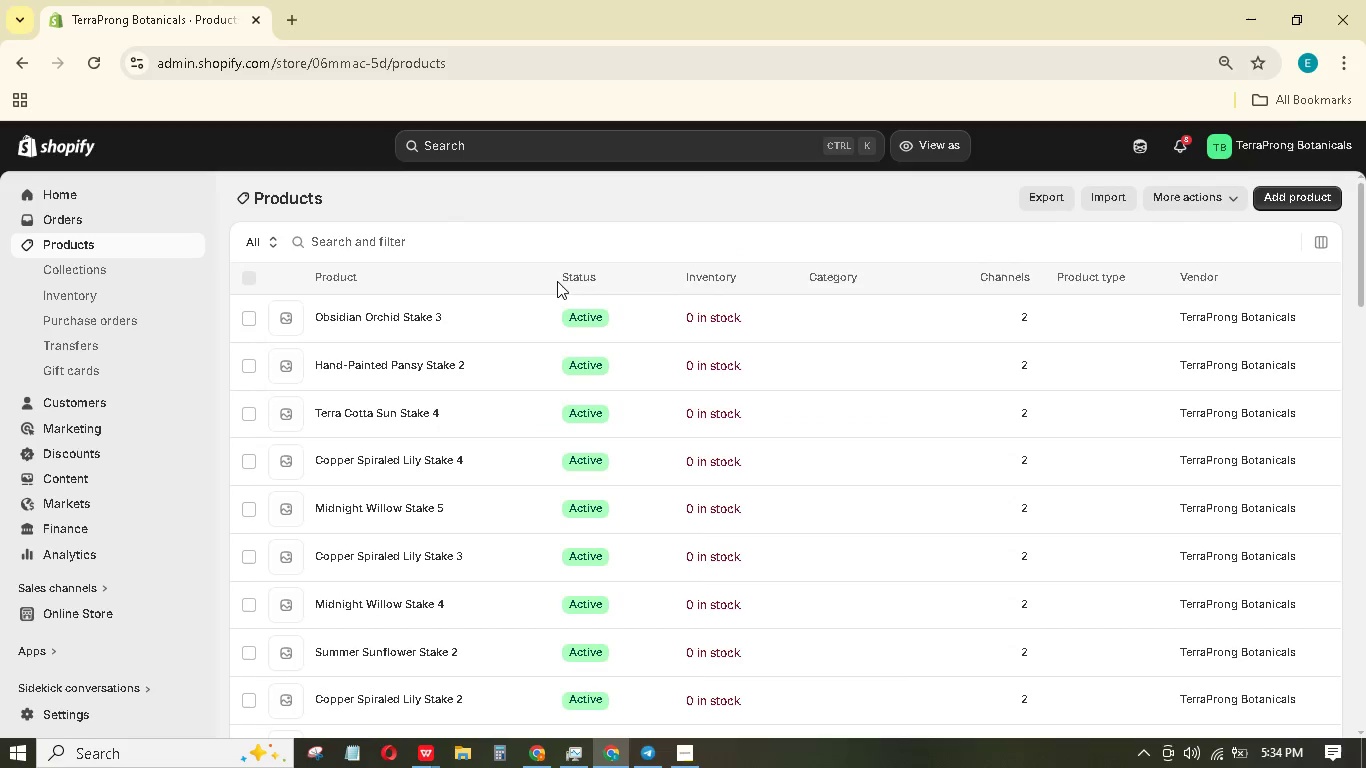 
scroll: coordinate [508, 519], scroll_direction: down, amount: 27.0
 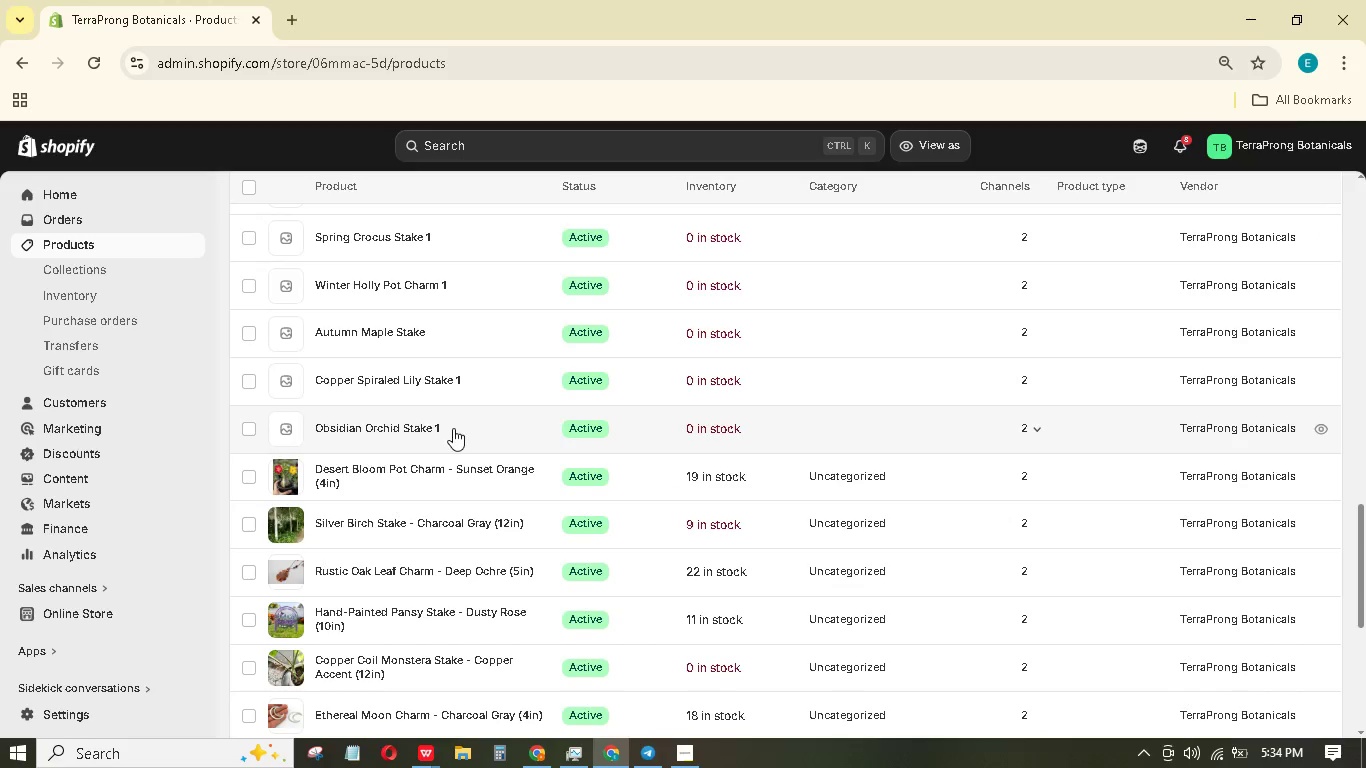 
left_click([482, 423])
 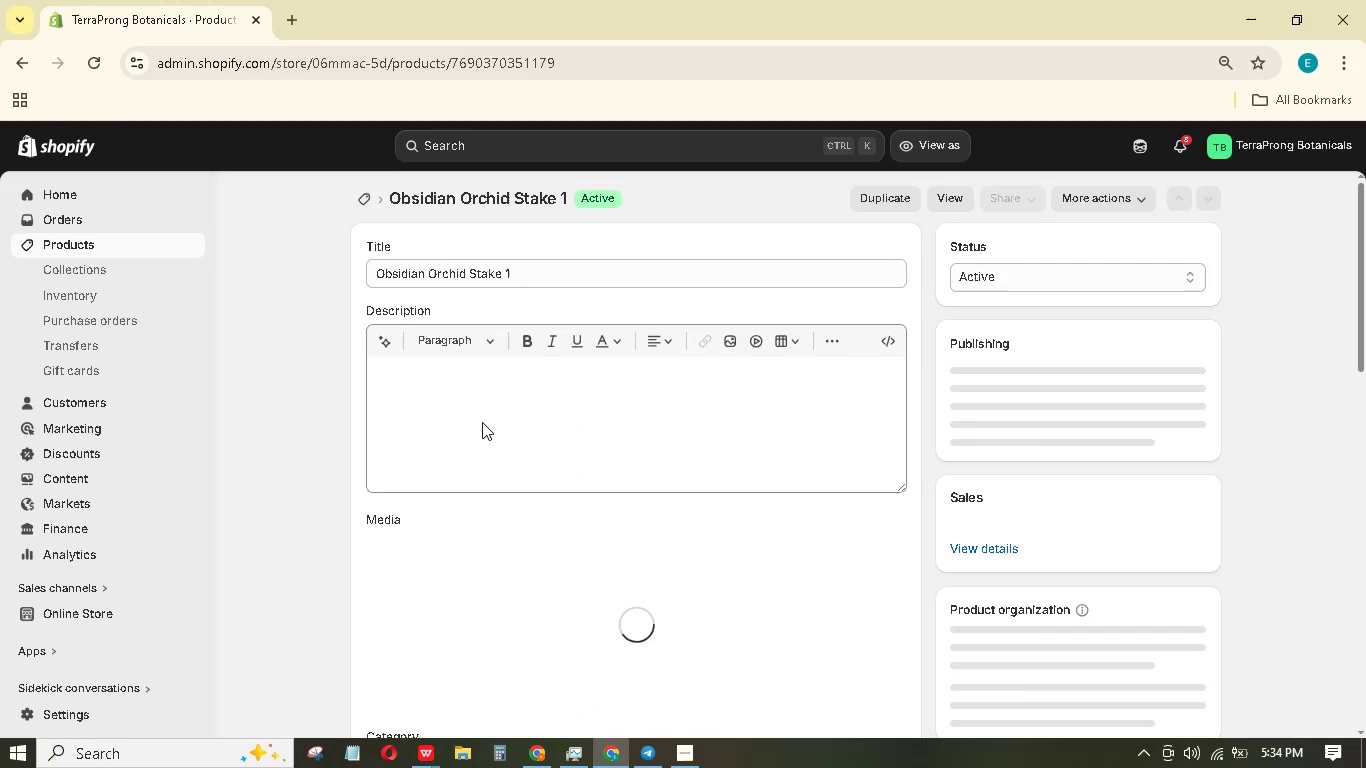 
left_click([533, 275])
 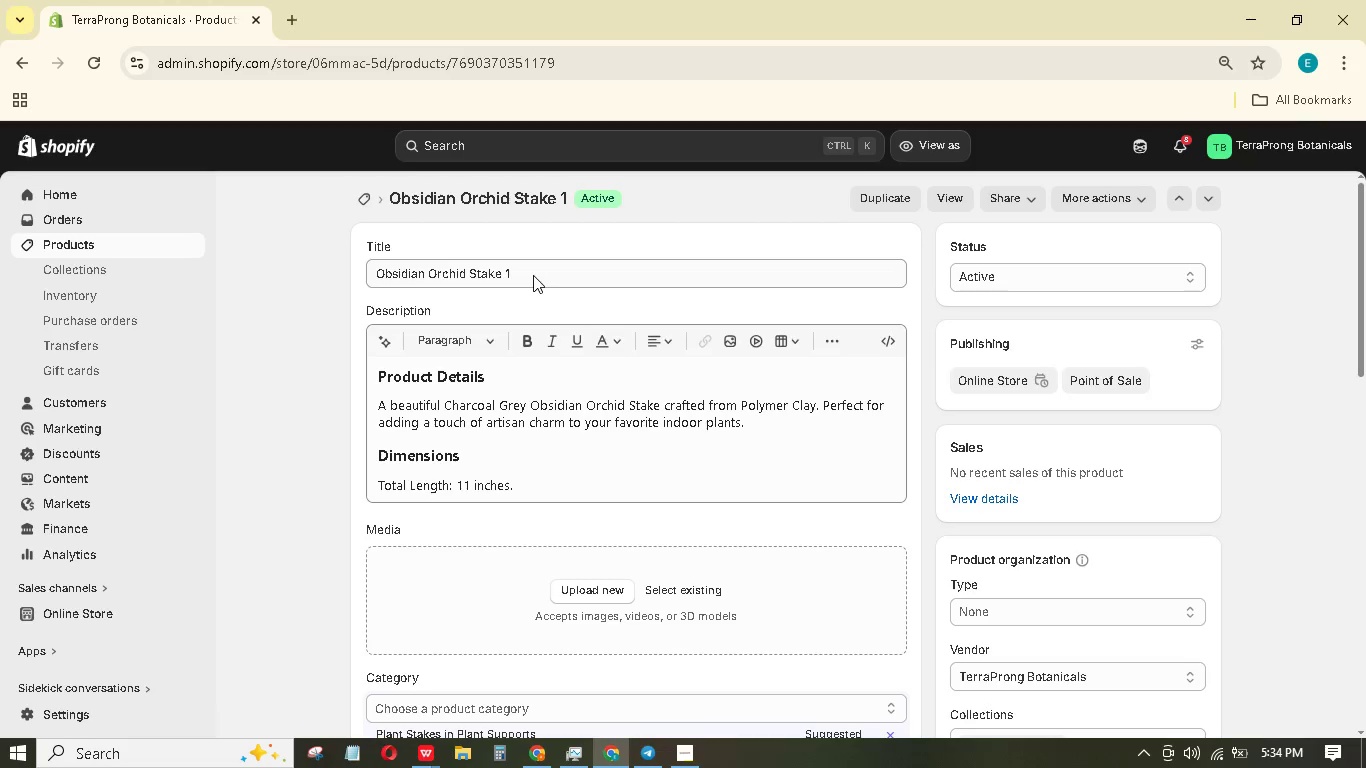 
left_click([533, 275])
 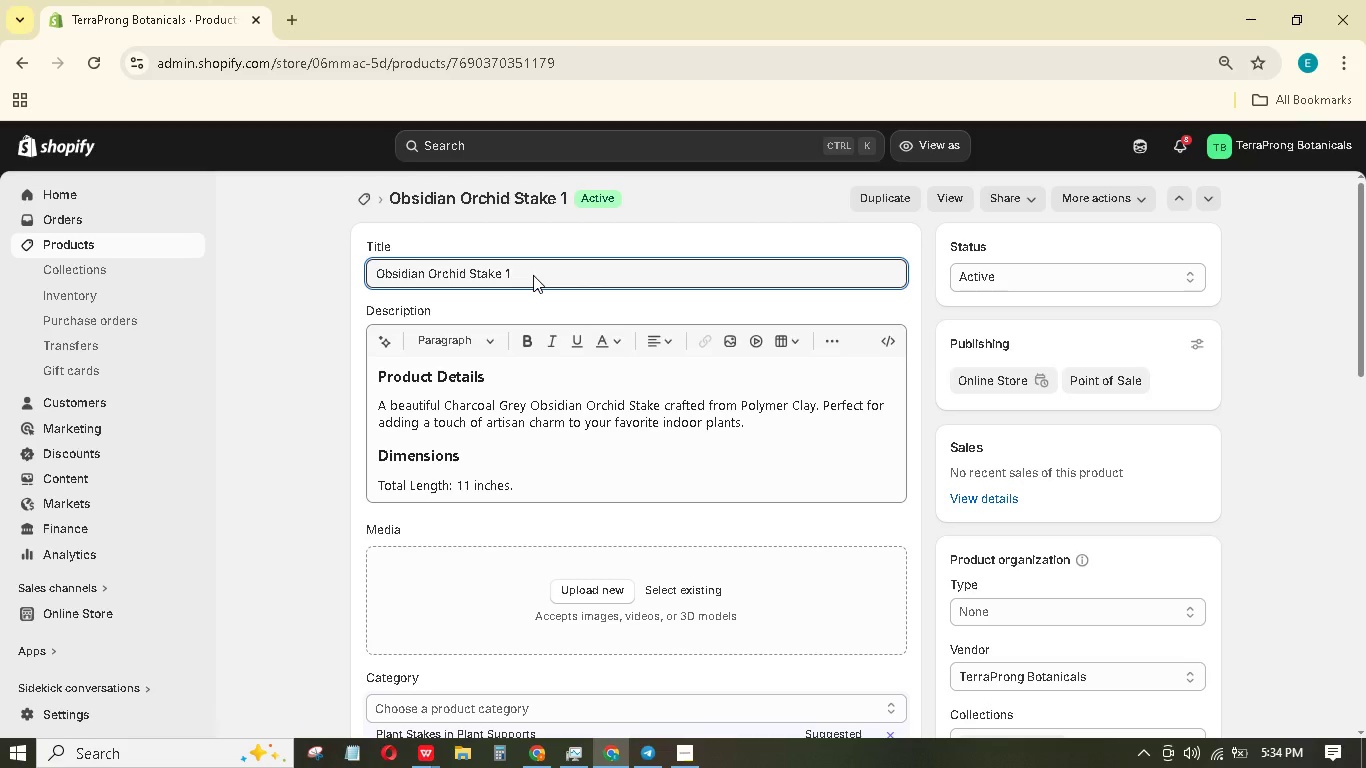 
key(Backspace)
type(- Charcoal gray (11in))
 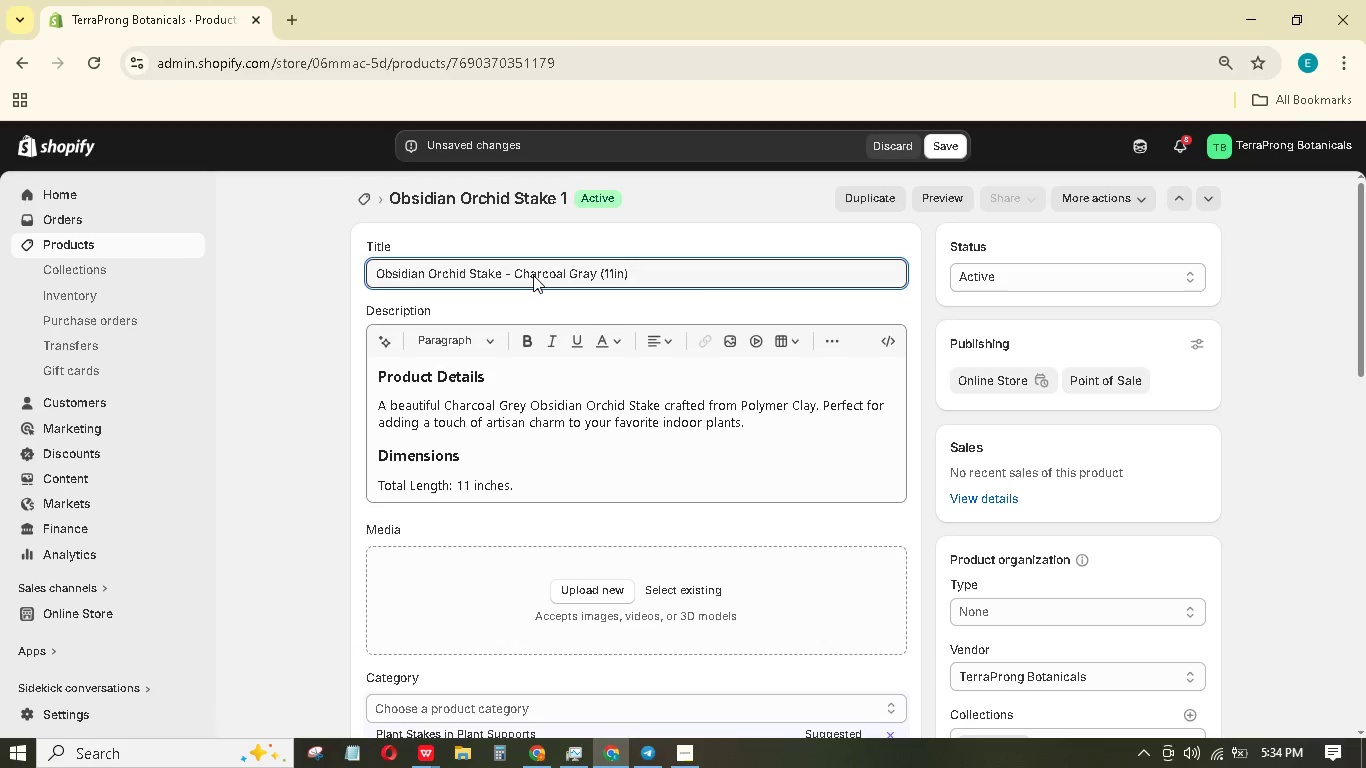 
left_click([748, 425])
 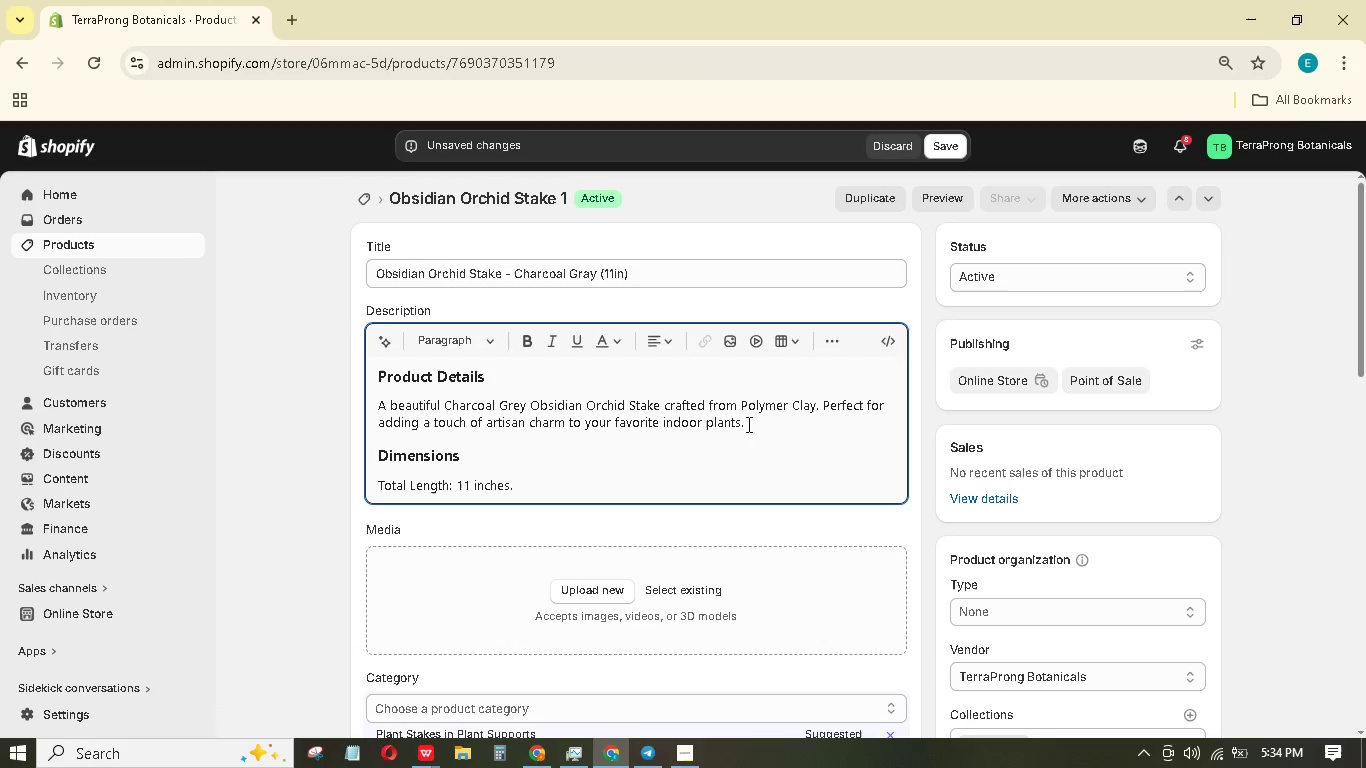 
key(Shift+ArrowUp)
 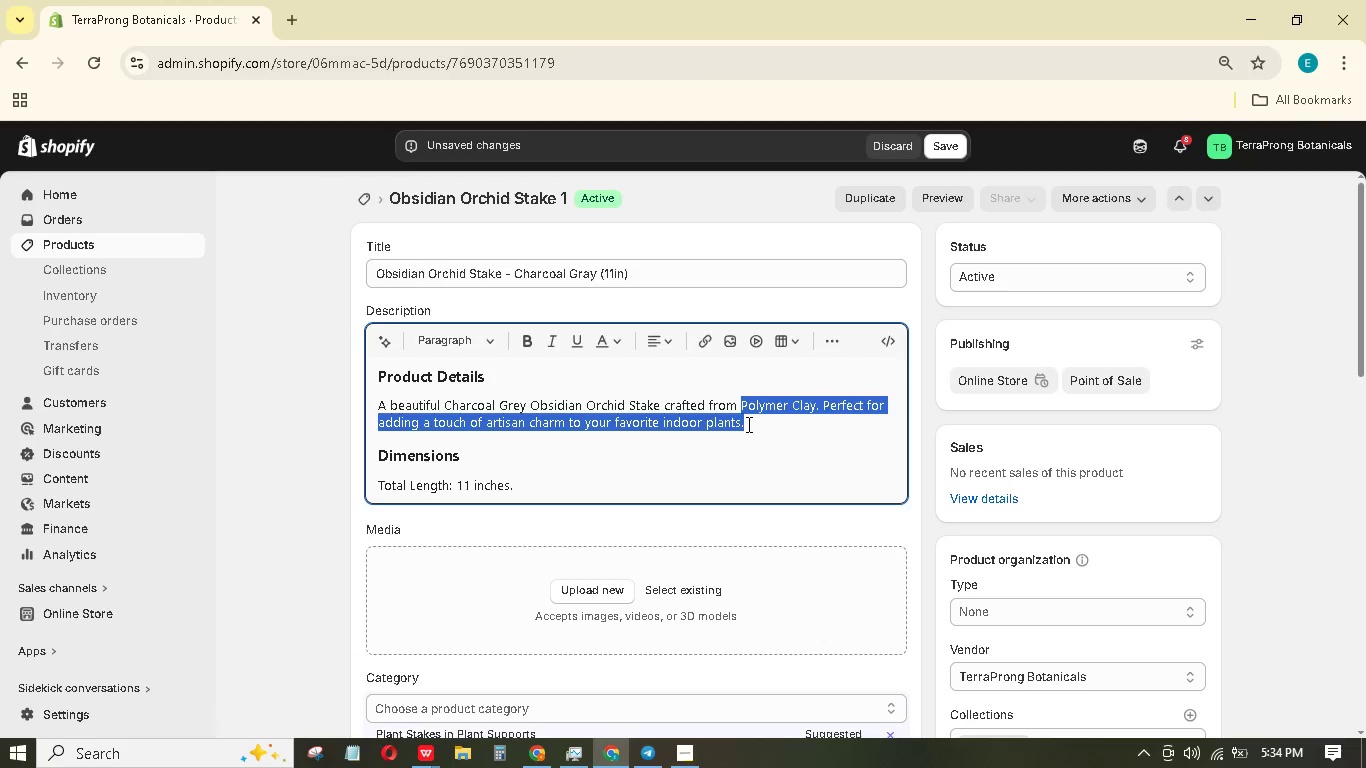 
key(Shift+ArrowUp)
 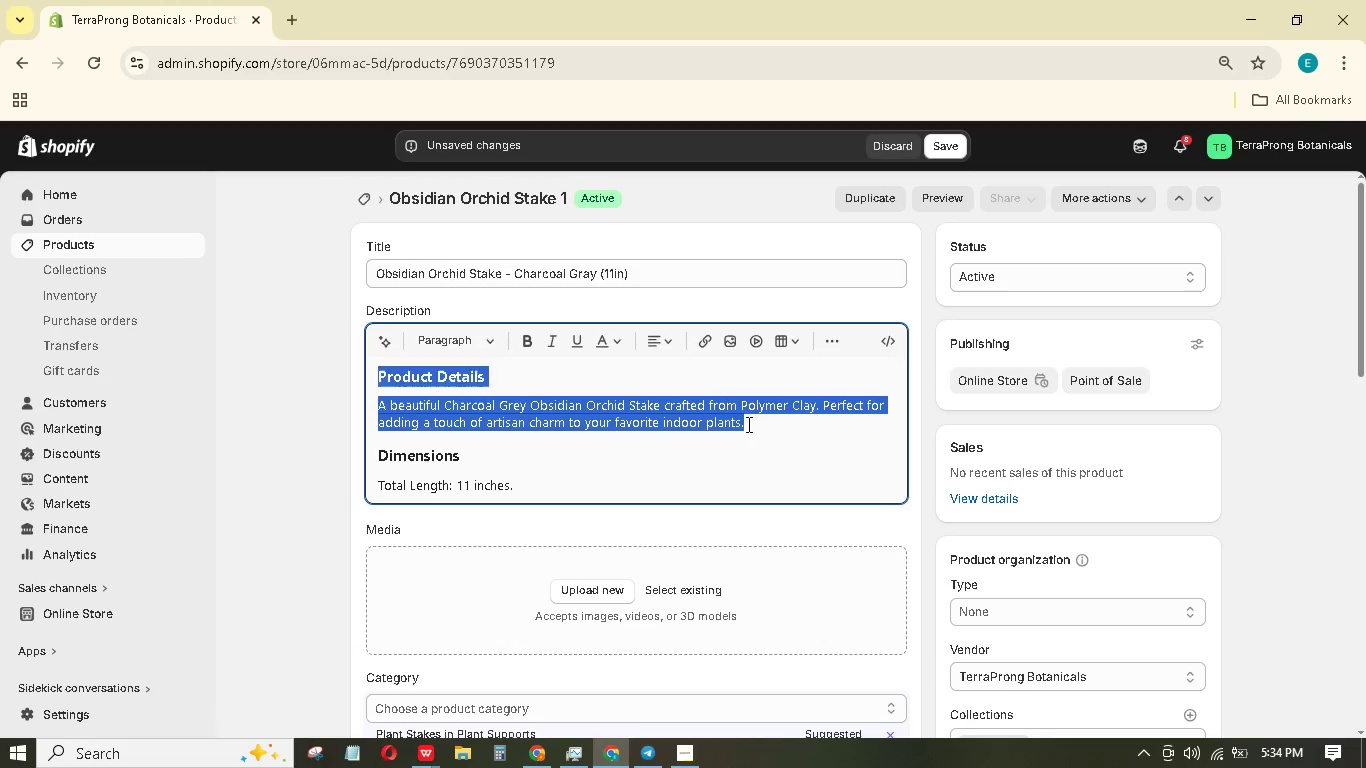 
key(Shift+ArrowUp)
 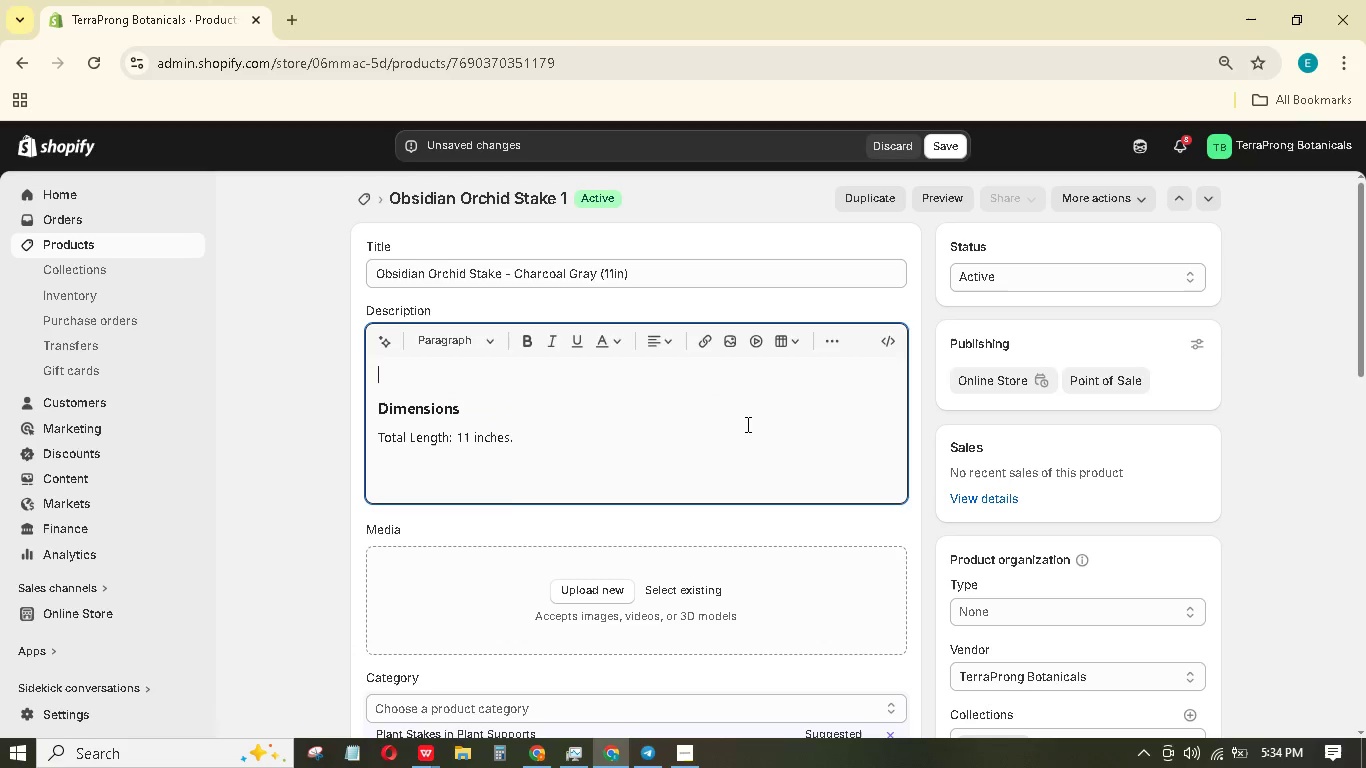 
key(Backspace)
 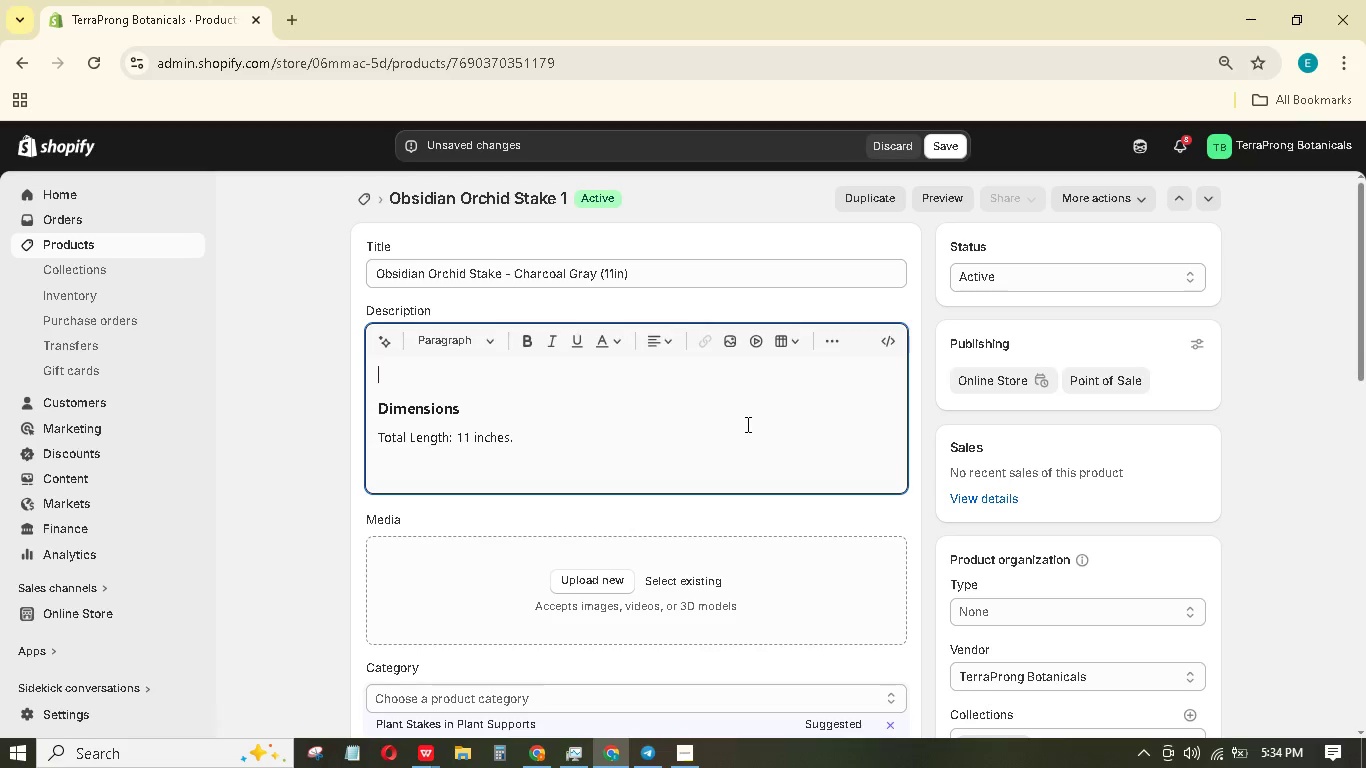 
type(A SLEEK obsidian P)
key(Backspace)
type(Orchid stake in charcoal Gray made from Polymer Clay. The orchid has theree)
 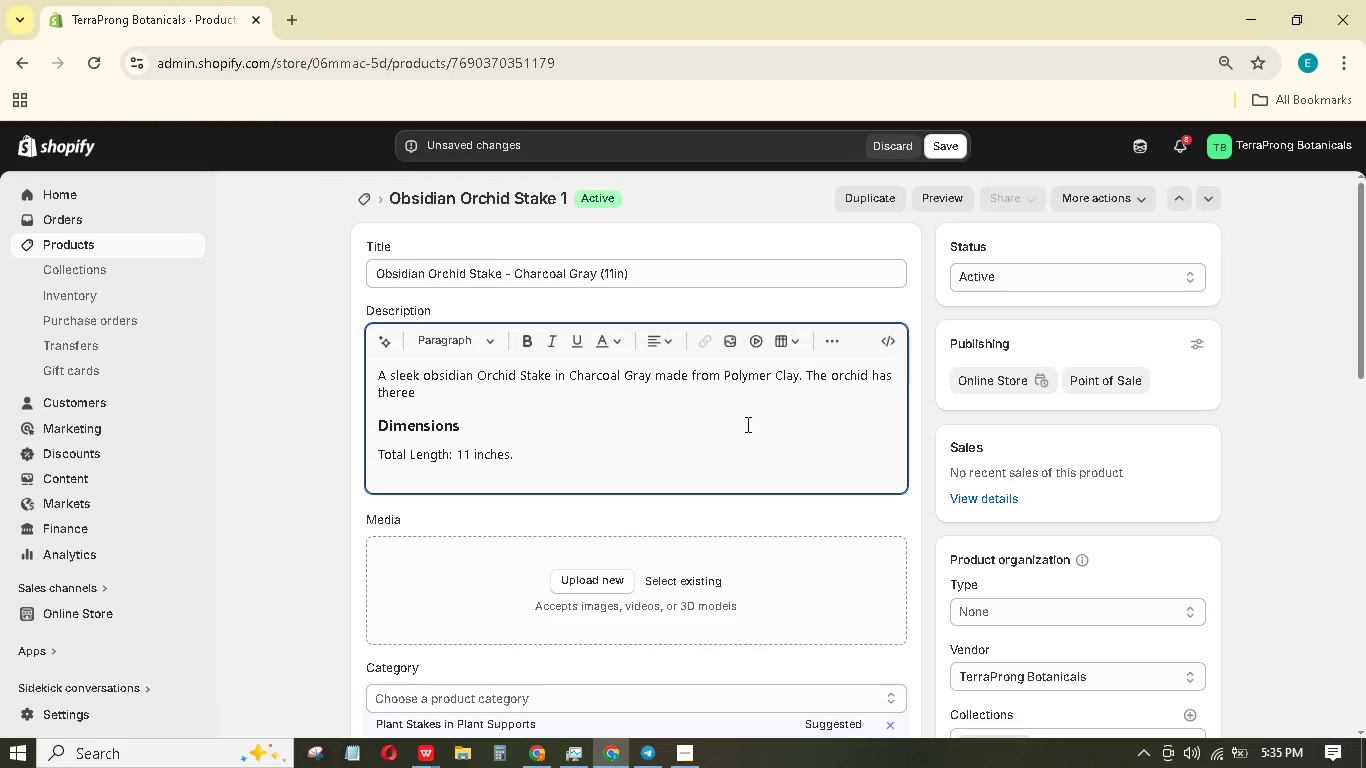 
key(ArrowLeft)
 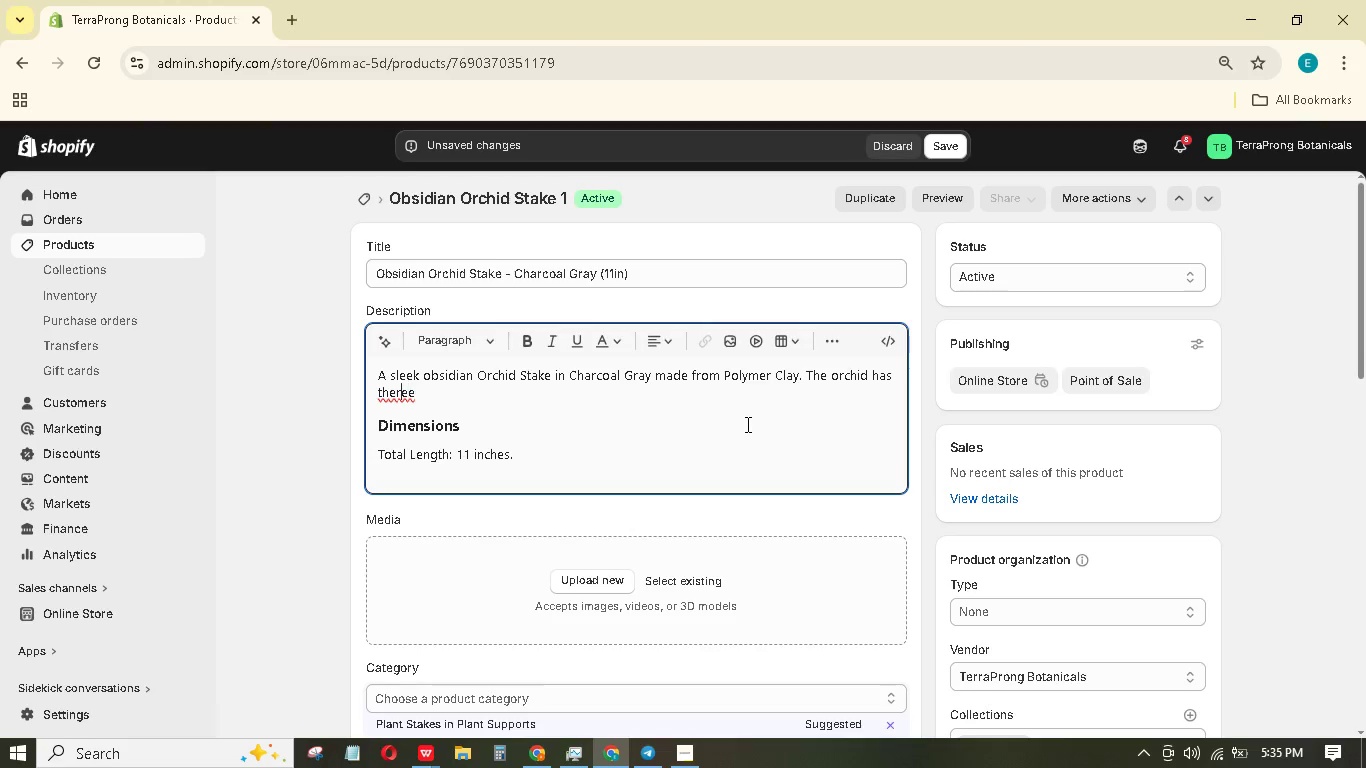 
key(ArrowLeft)
 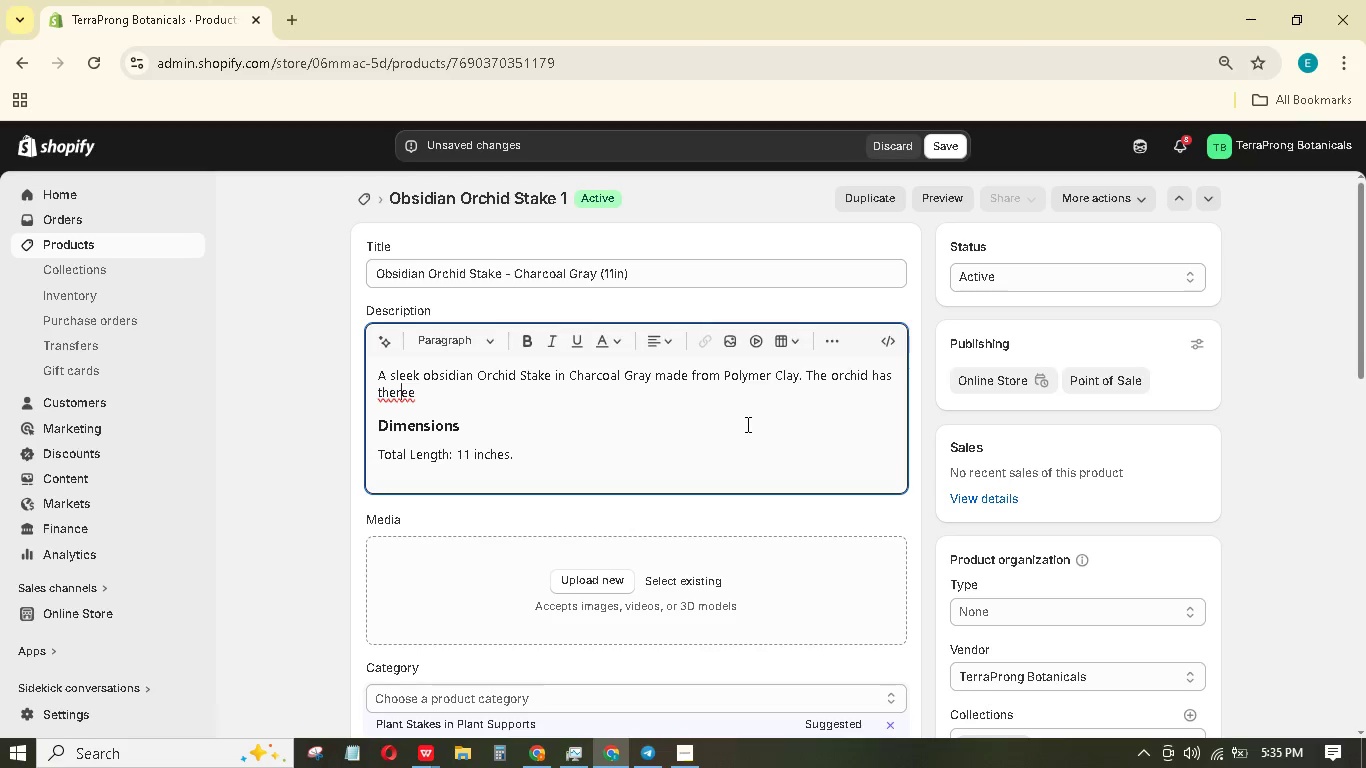 
key(ArrowLeft)
 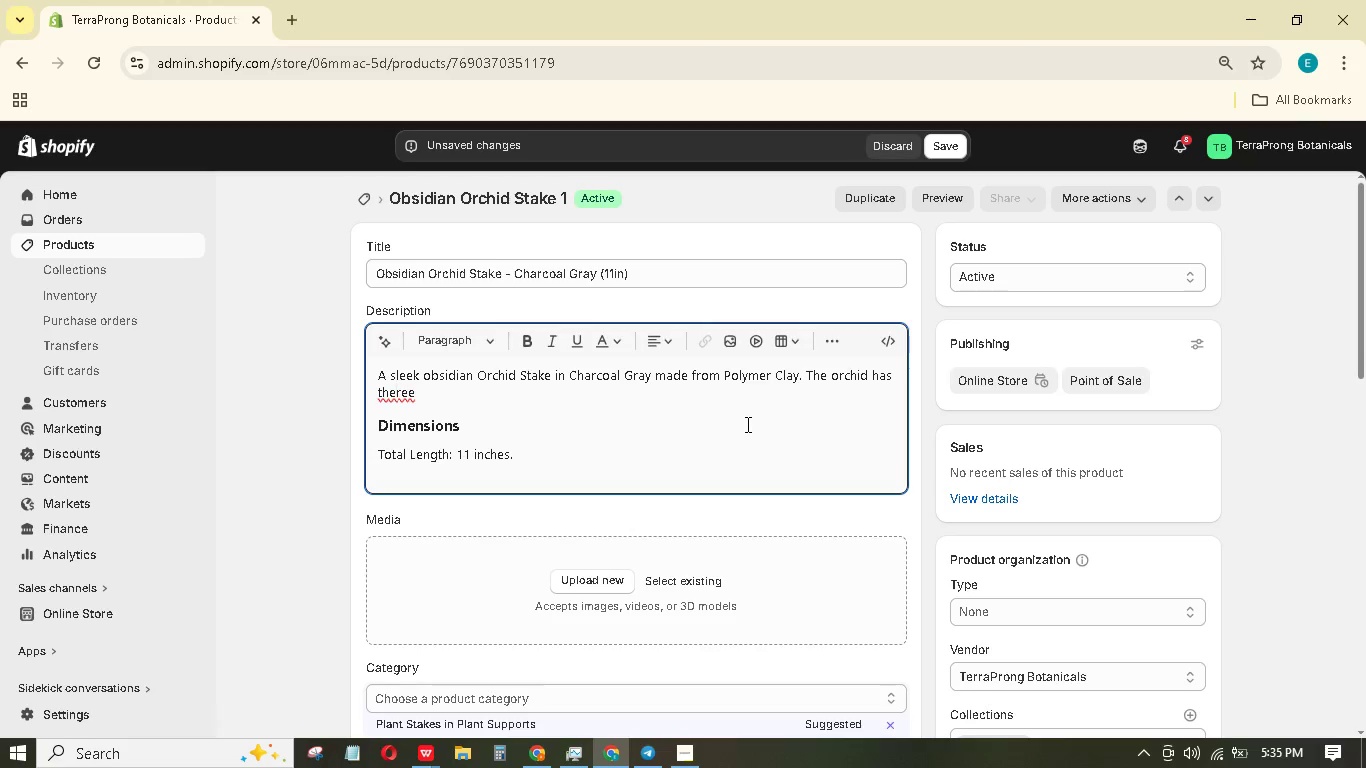 
key(Backspace)
 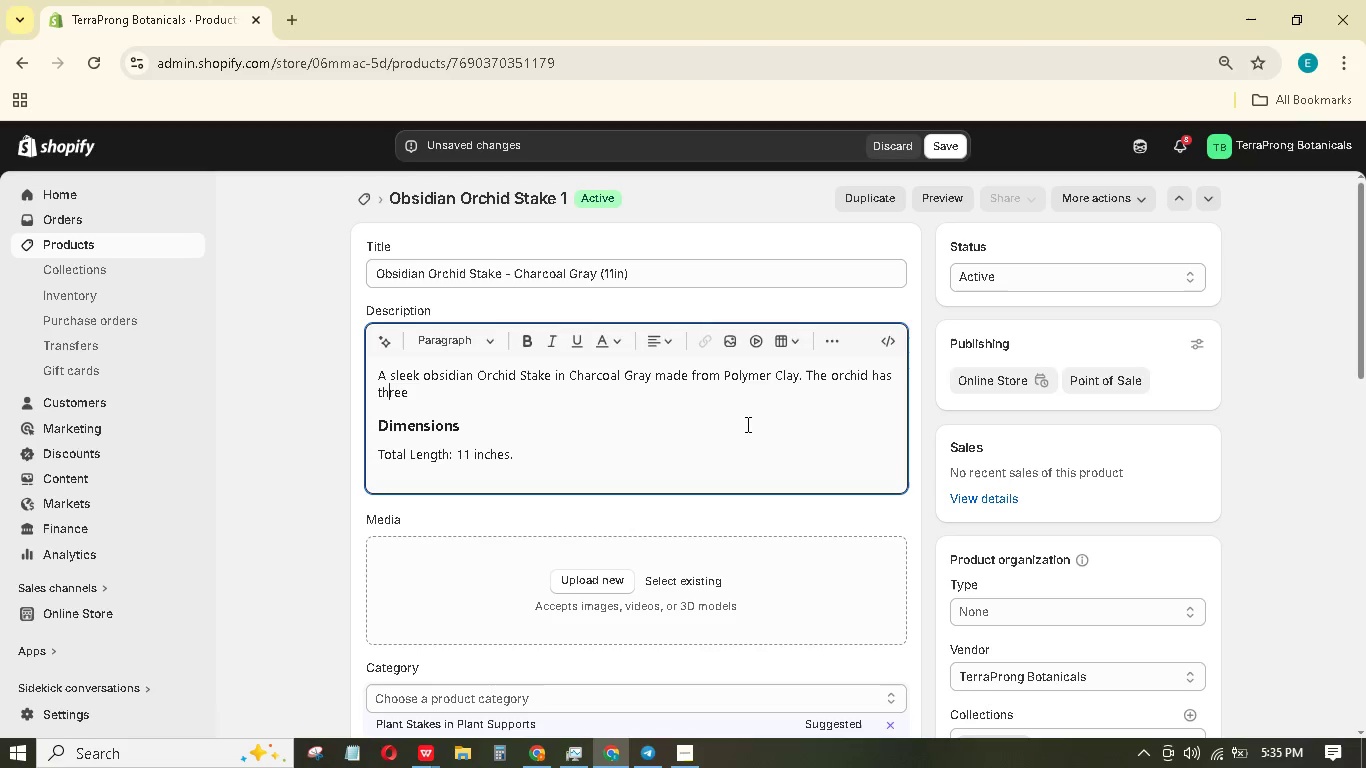 
key(ArrowRight)
 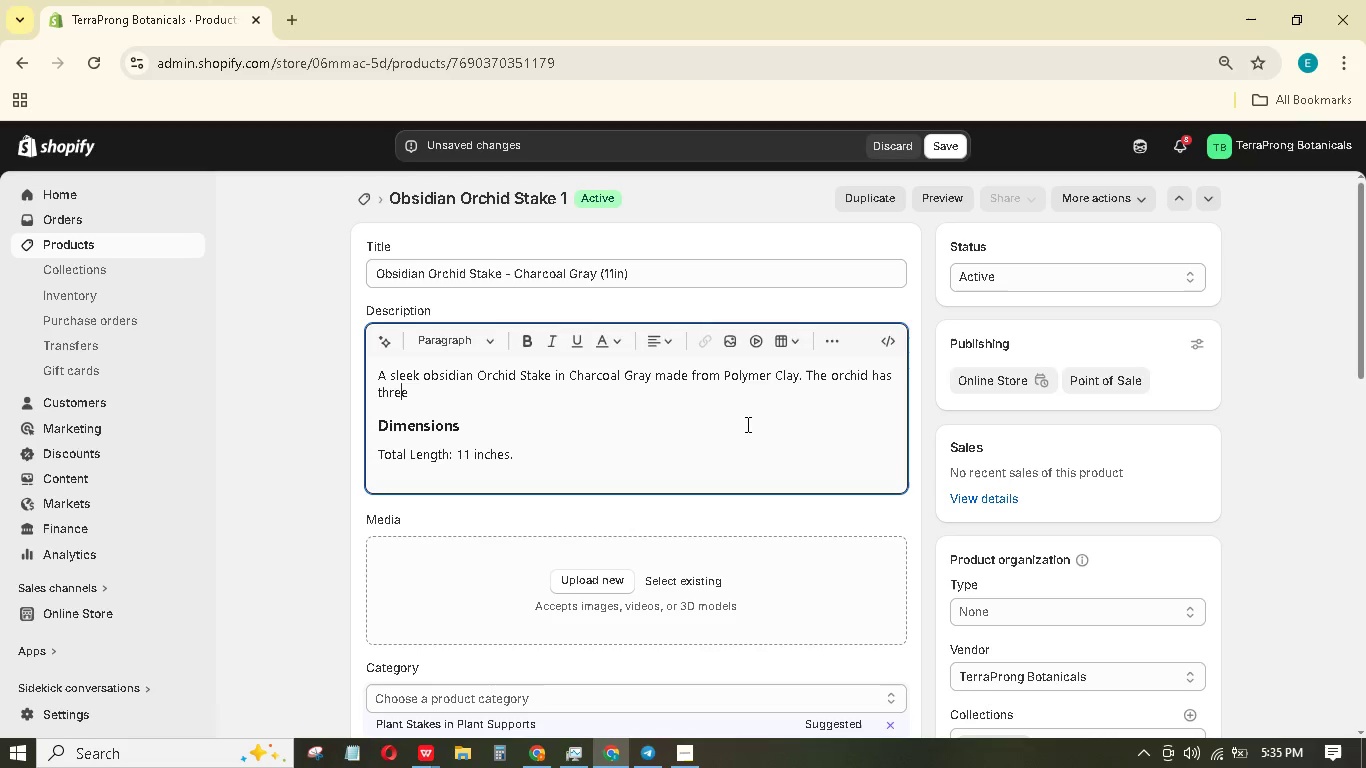 
key(ArrowRight)
 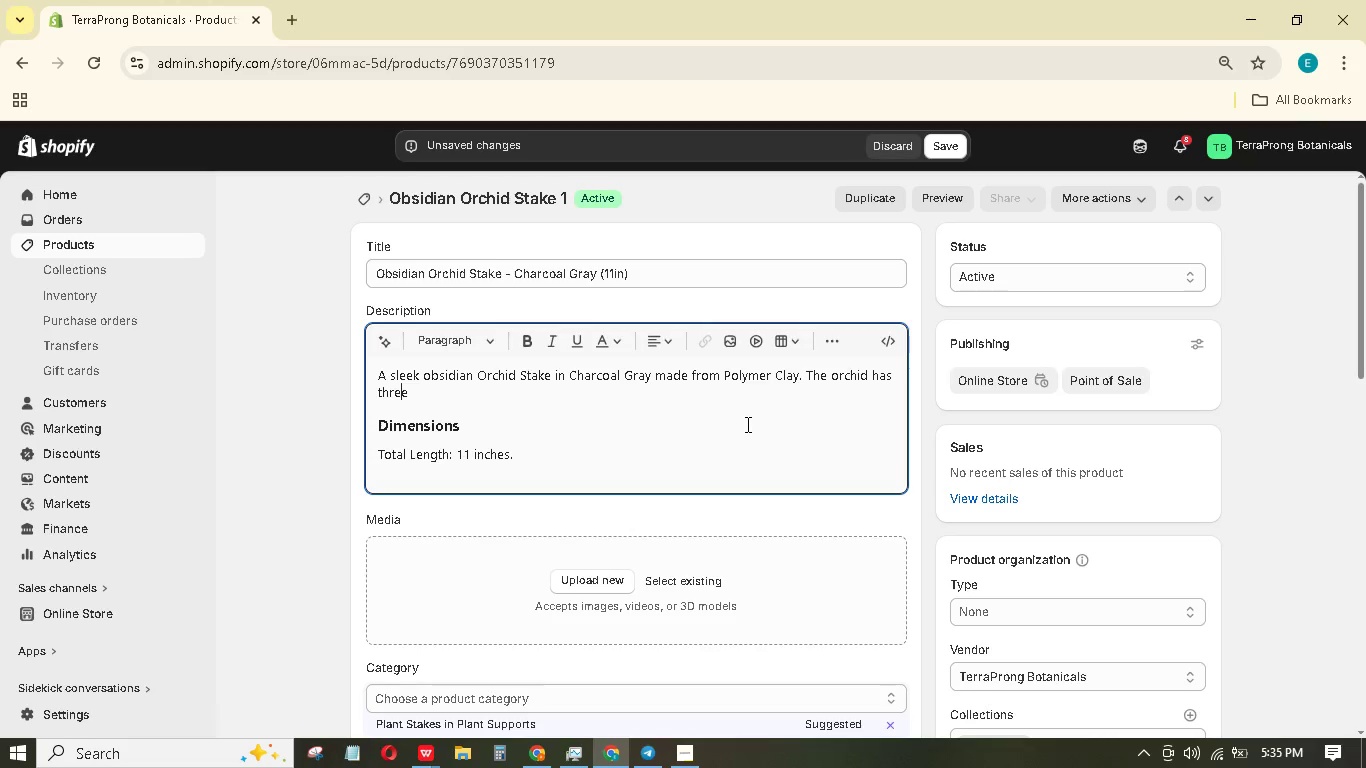 
key(ArrowRight)
 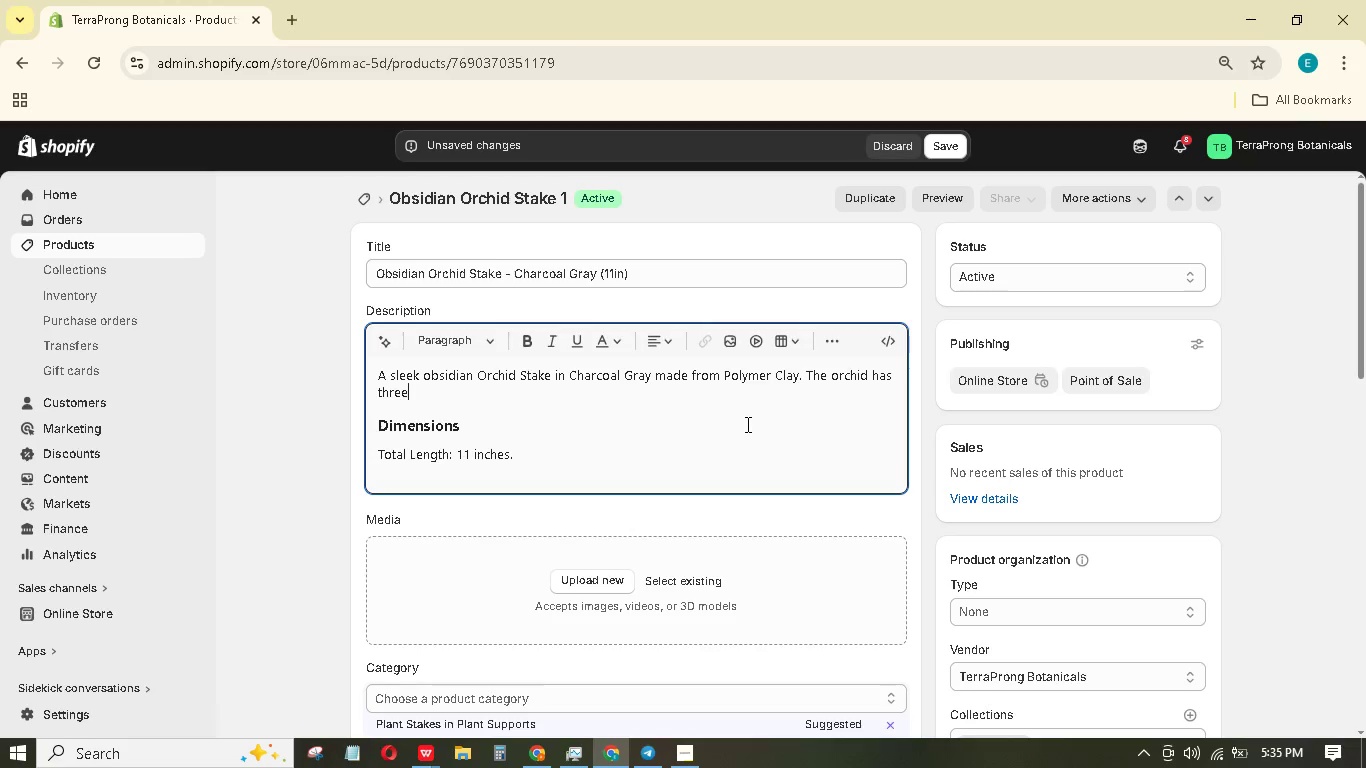 
key(ArrowRight)
 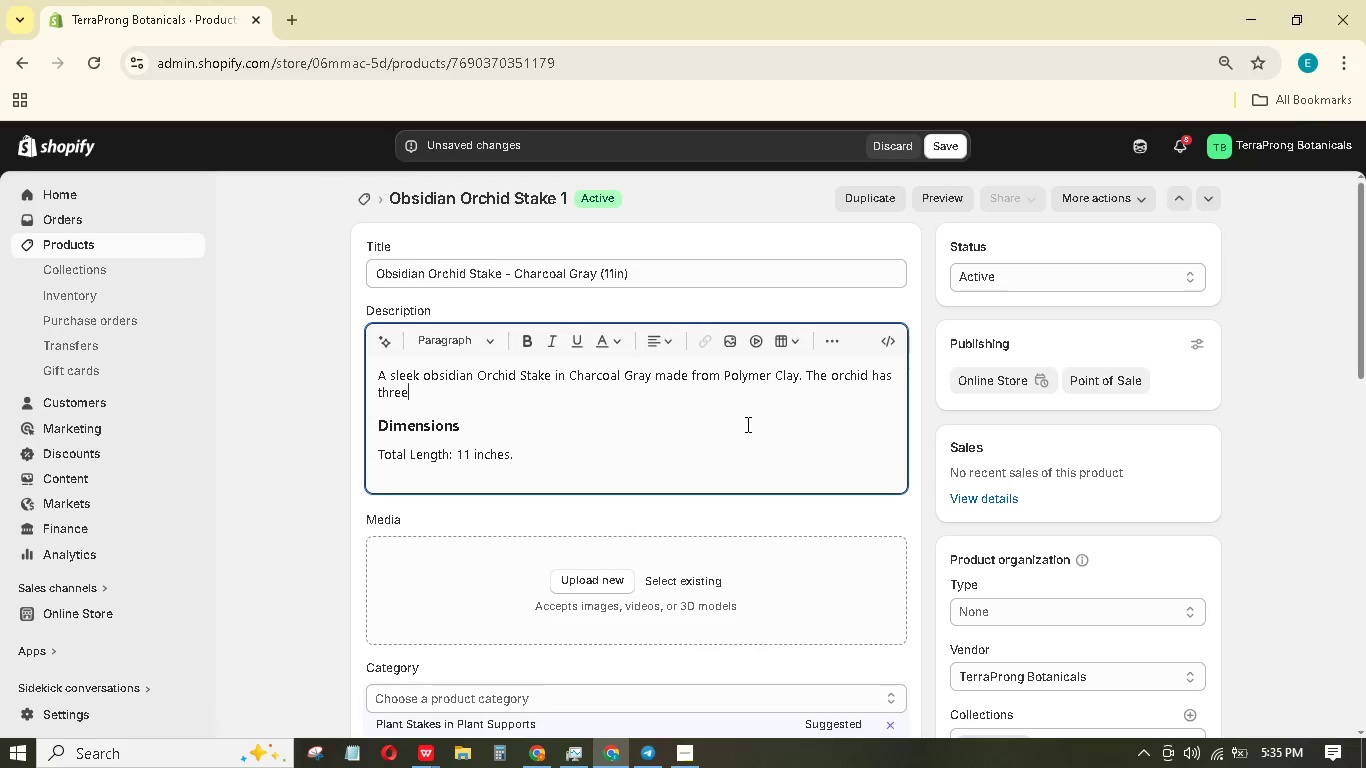 
key(ArrowLeft)
 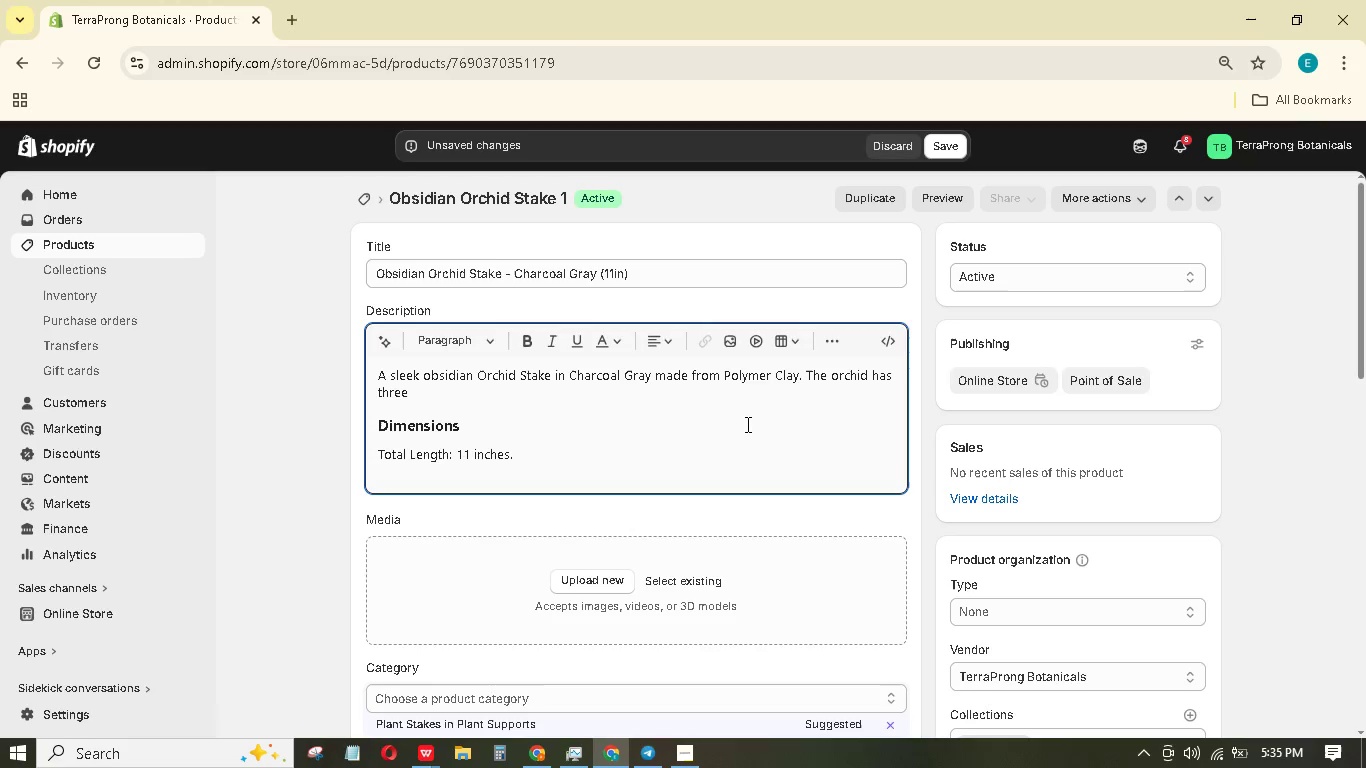 
type( Petals with subtle purple )
 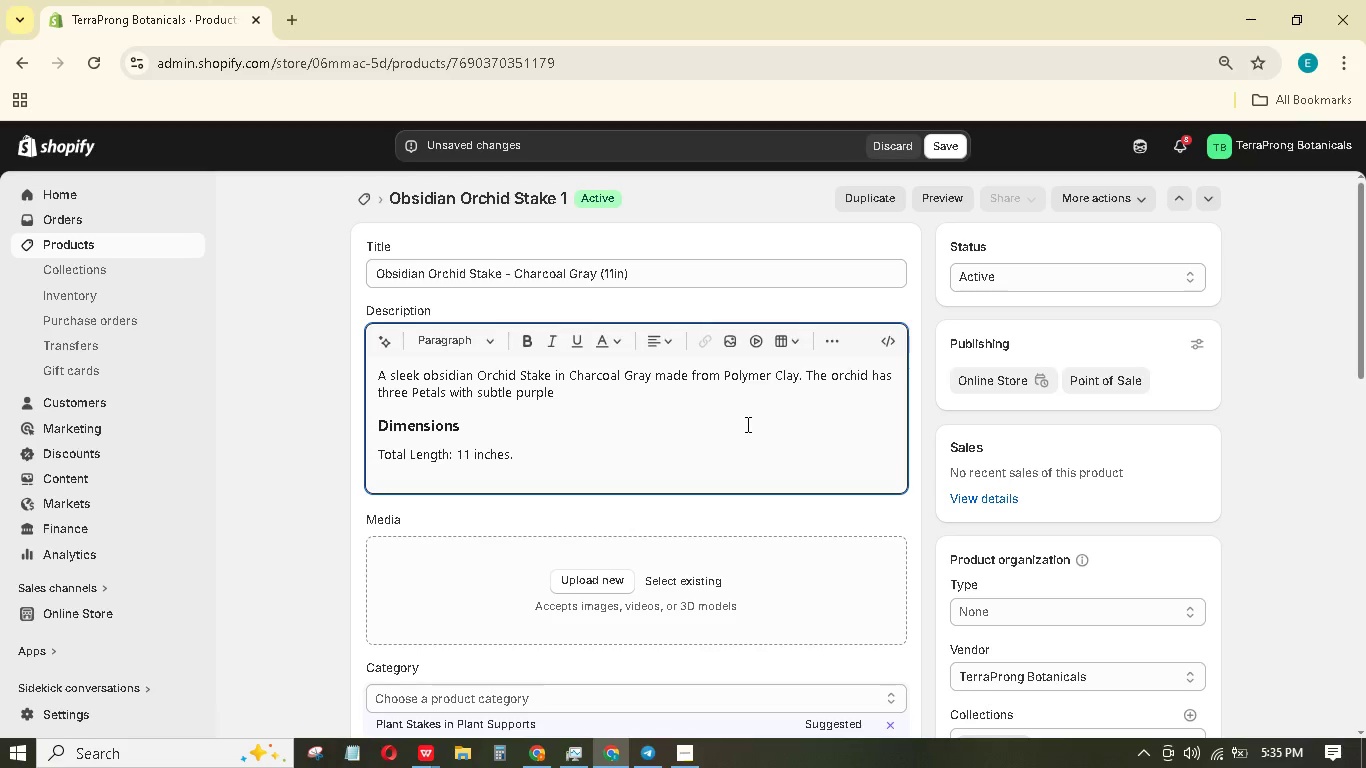 
wait(11.0)
 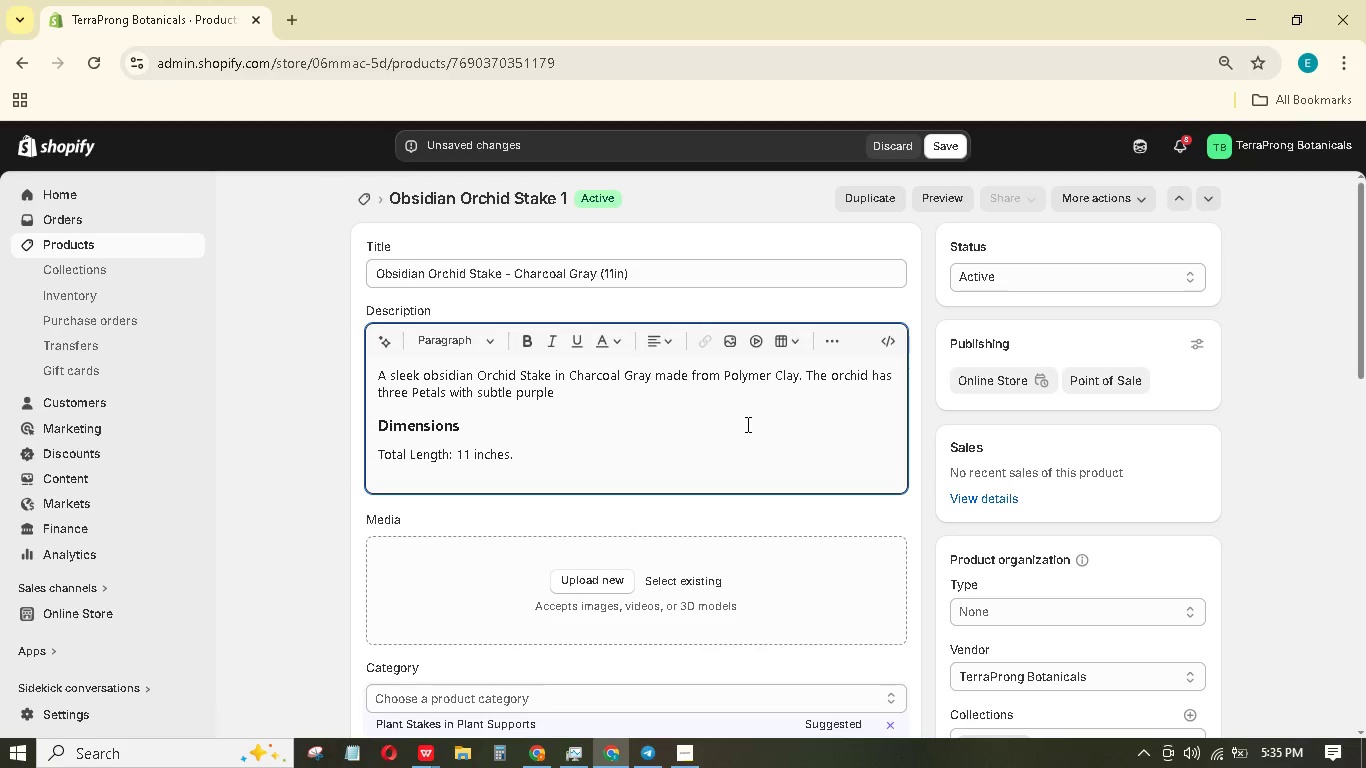 
type(undertones, Imitating a dark phalaenopsis.)
 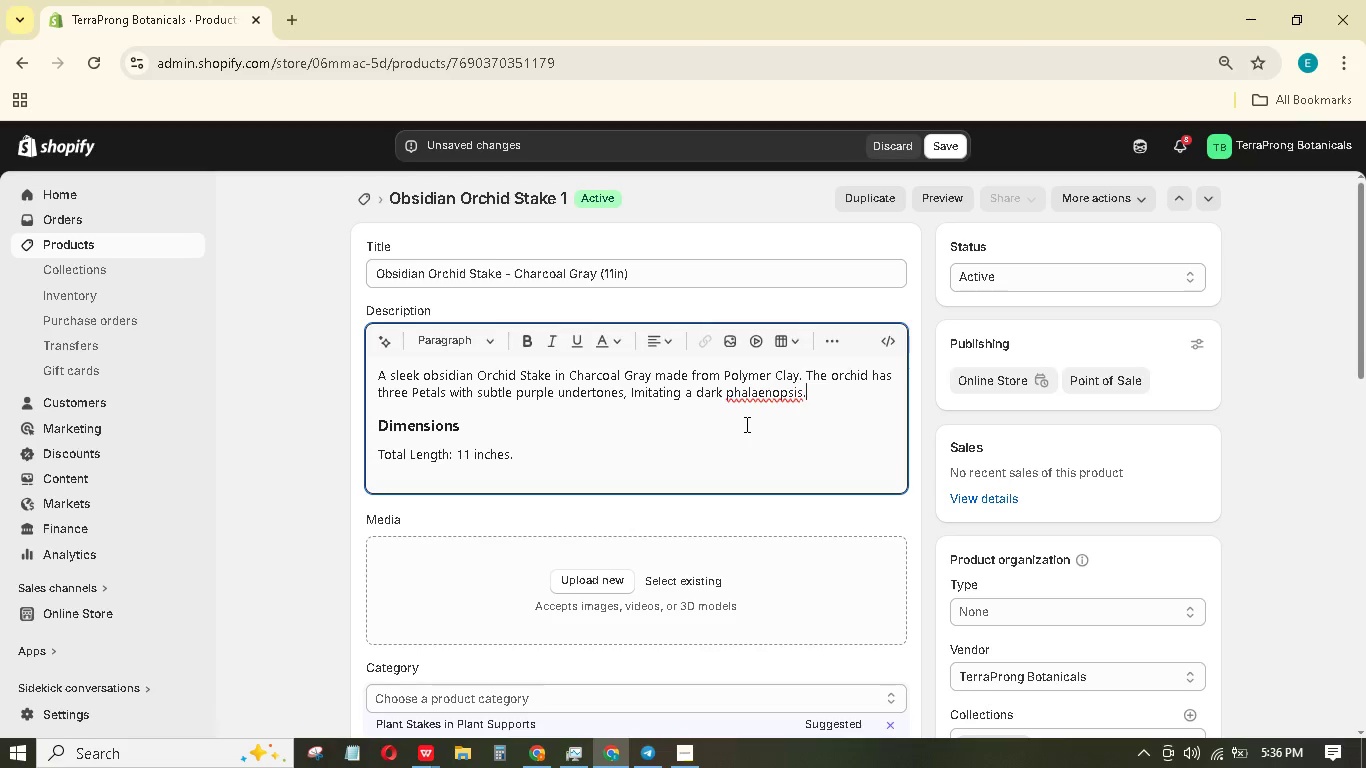 
wait(5.95)
 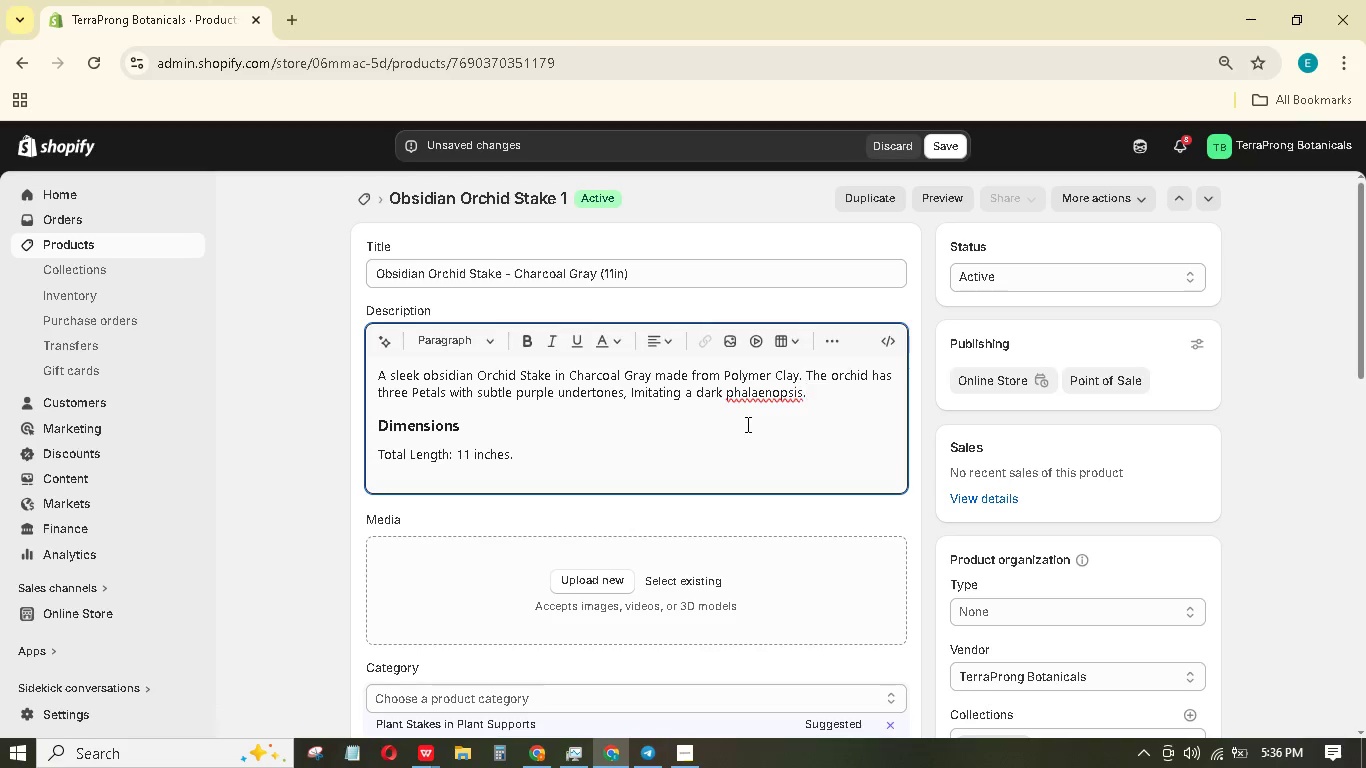 
right_click([763, 398])
 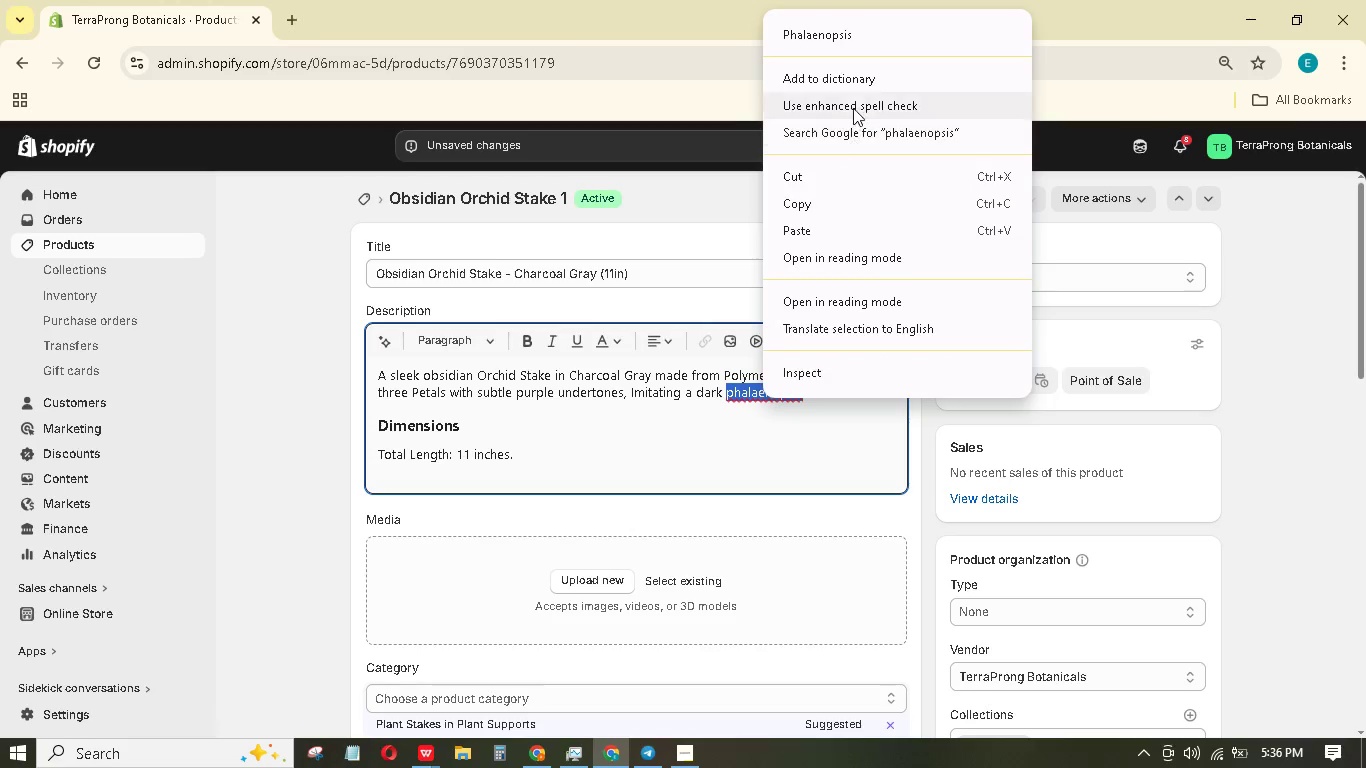 
left_click([849, 79])
 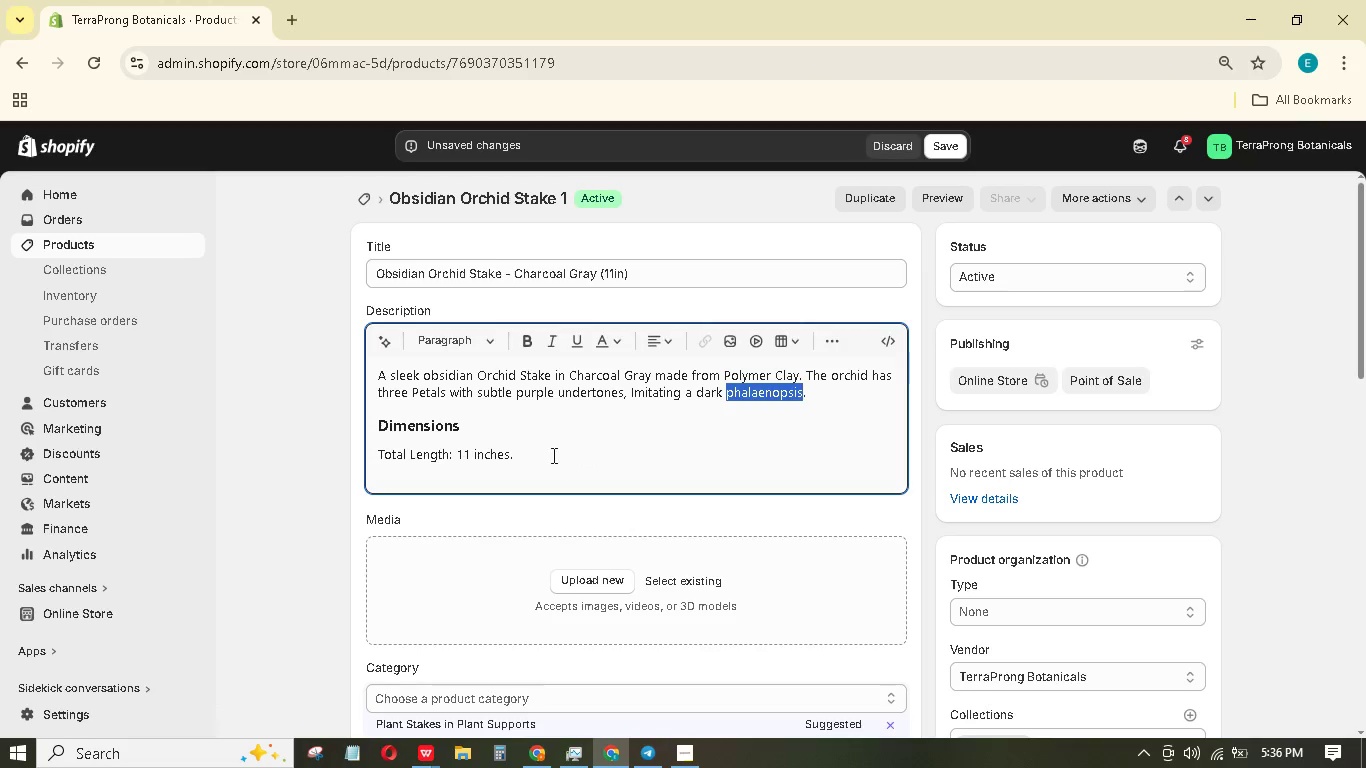 
left_click([551, 454])
 